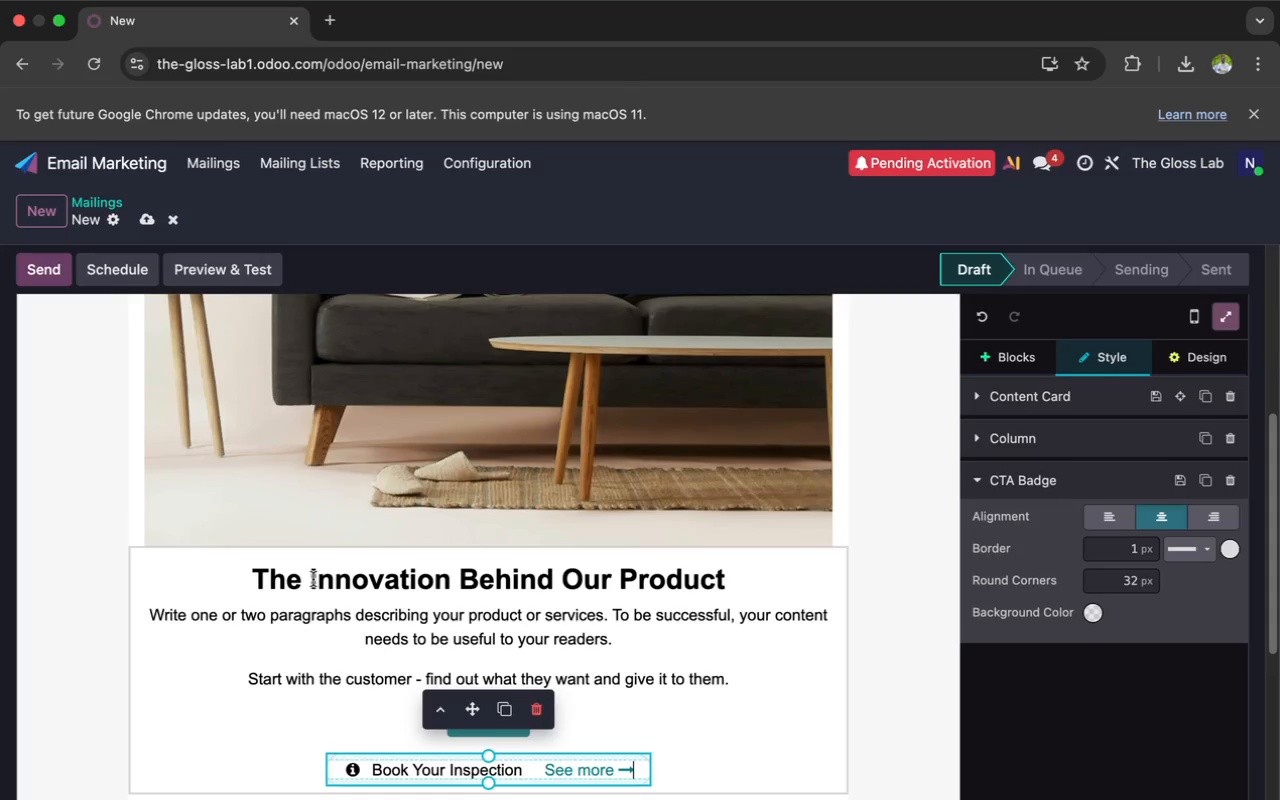 
left_click([312, 580])
 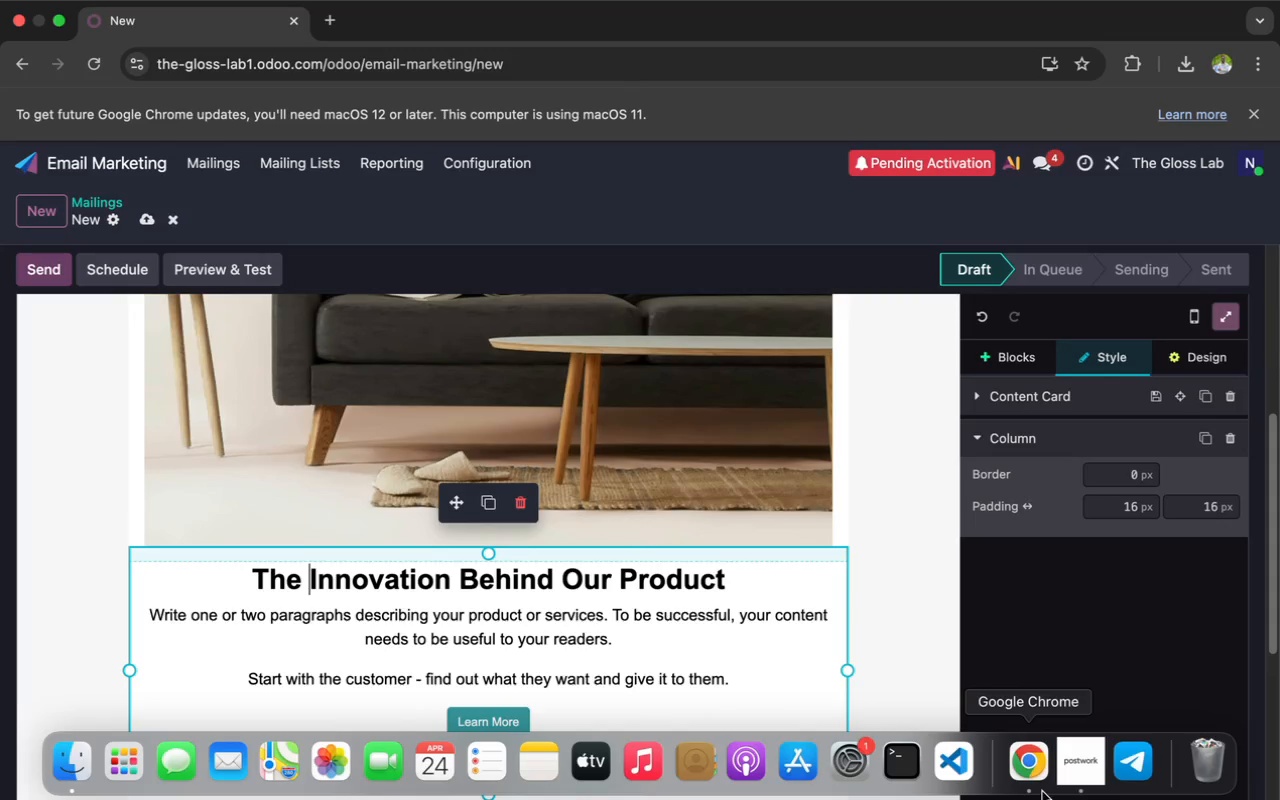 
mouse_move([723, 608])
 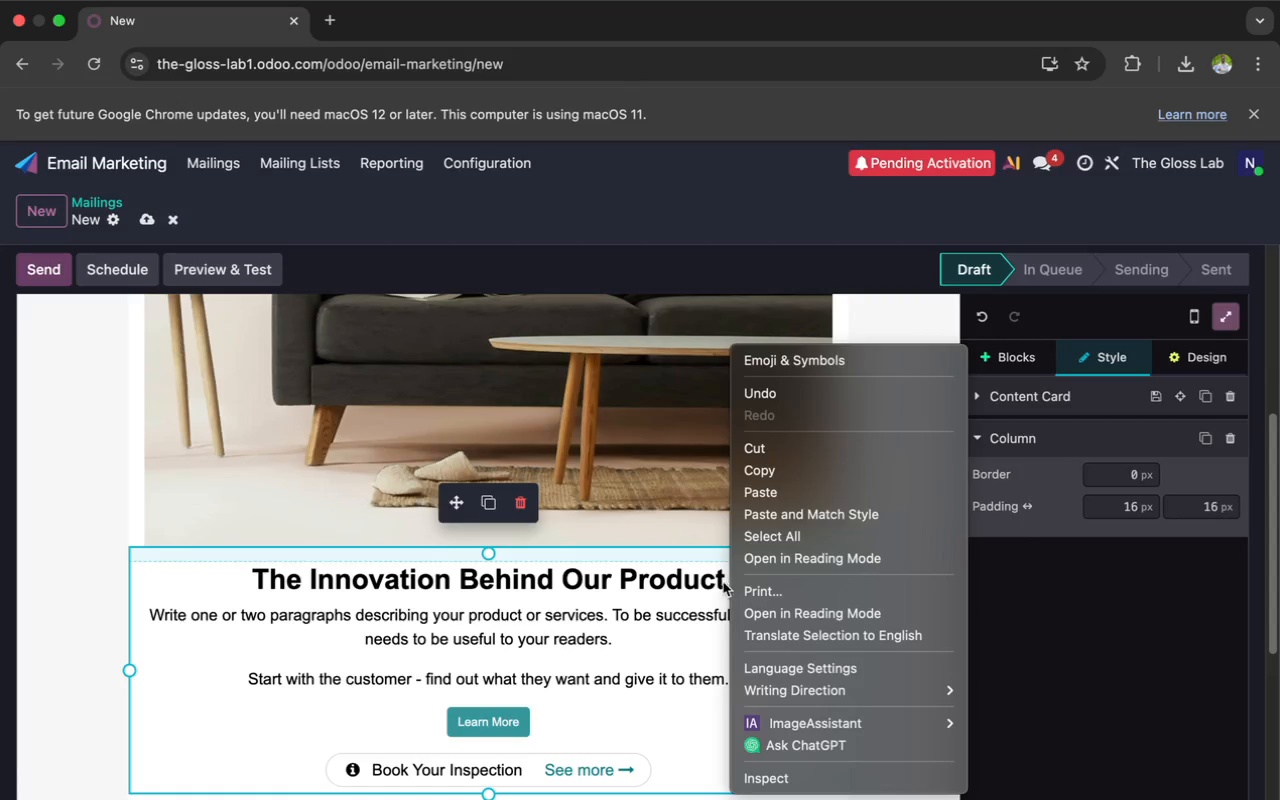 
scroll: coordinate [469, 543], scroll_direction: down, amount: 1.0
 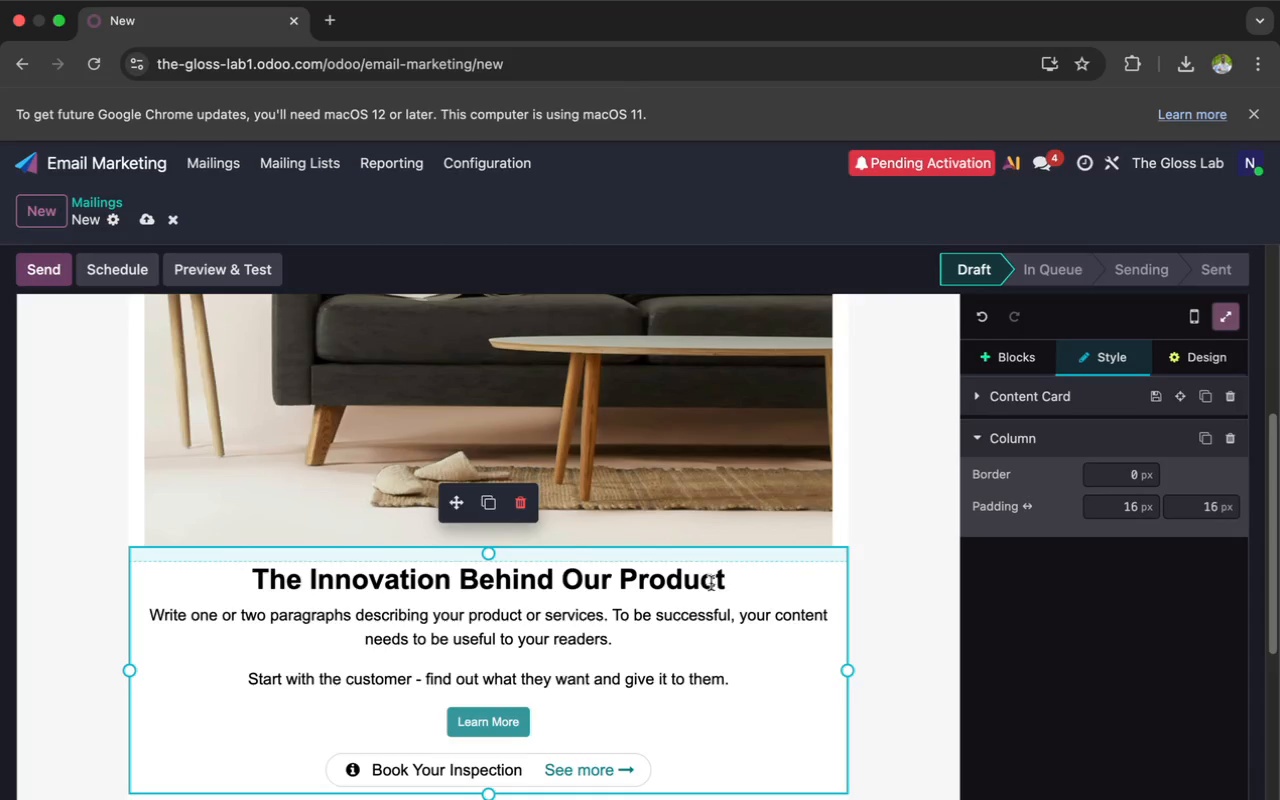 
left_click_drag(start_coordinate=[730, 584], to_coordinate=[183, 569])
 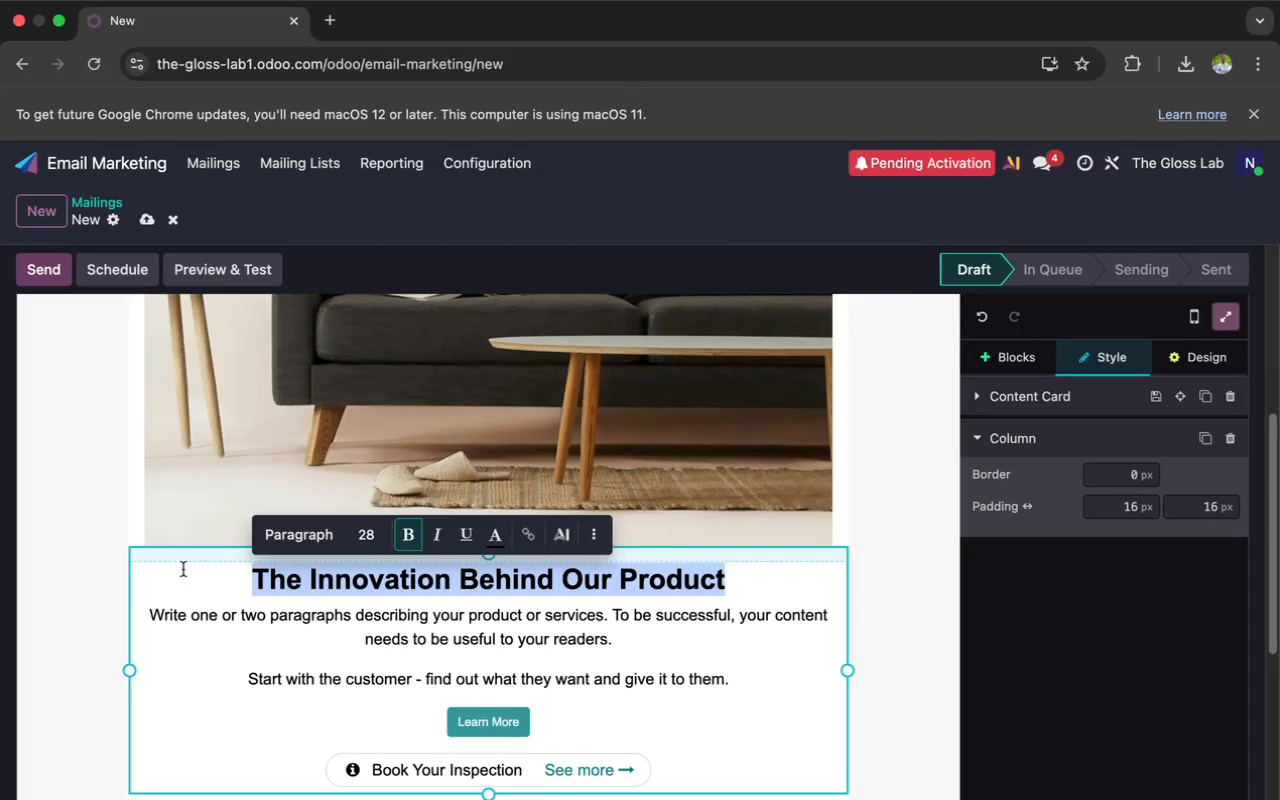 
type(Hello)
 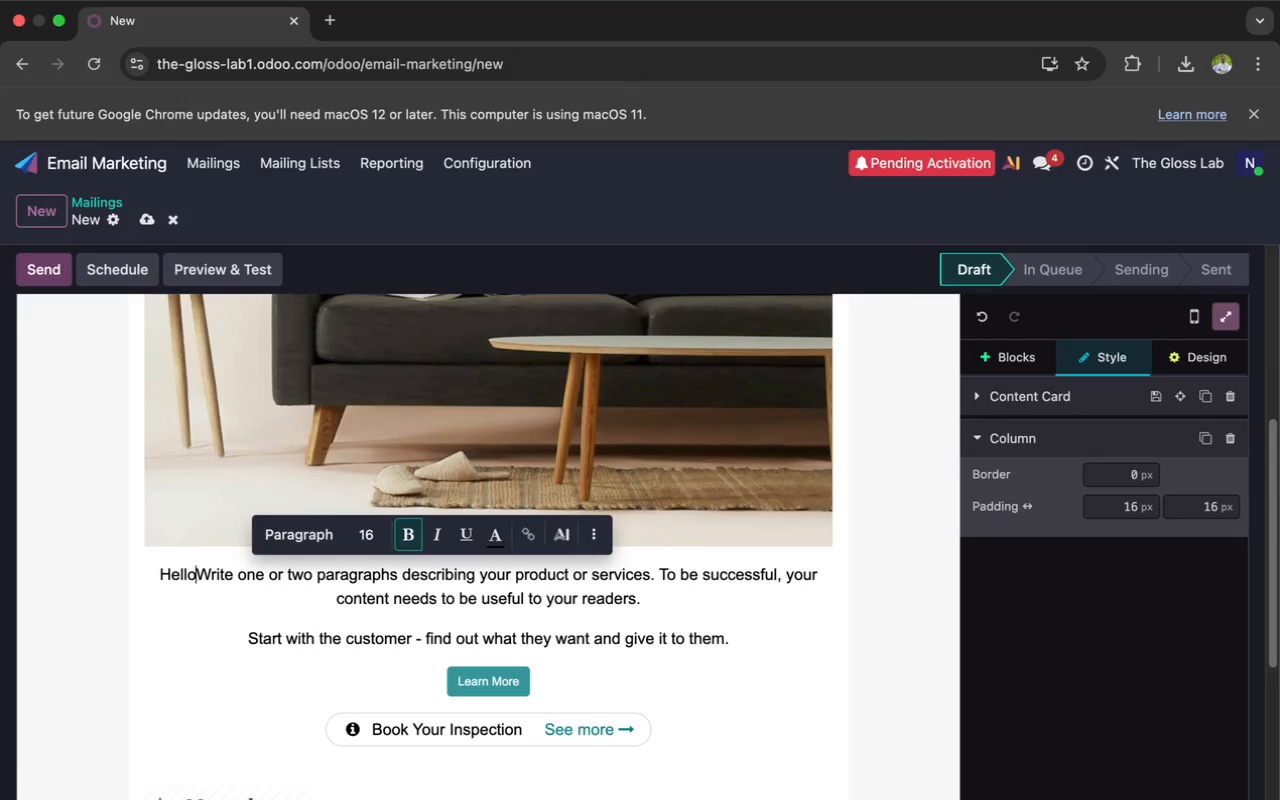 
wait(5.21)
 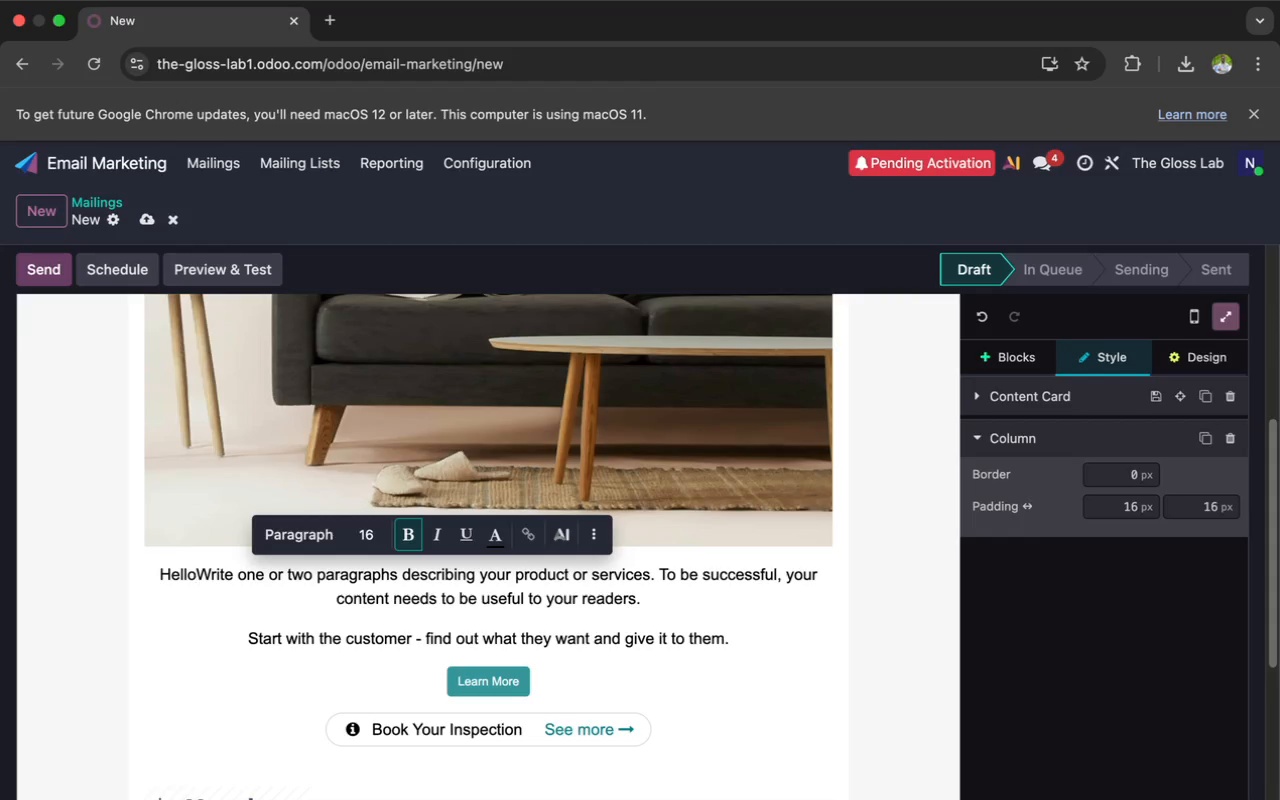 
key(Space)
 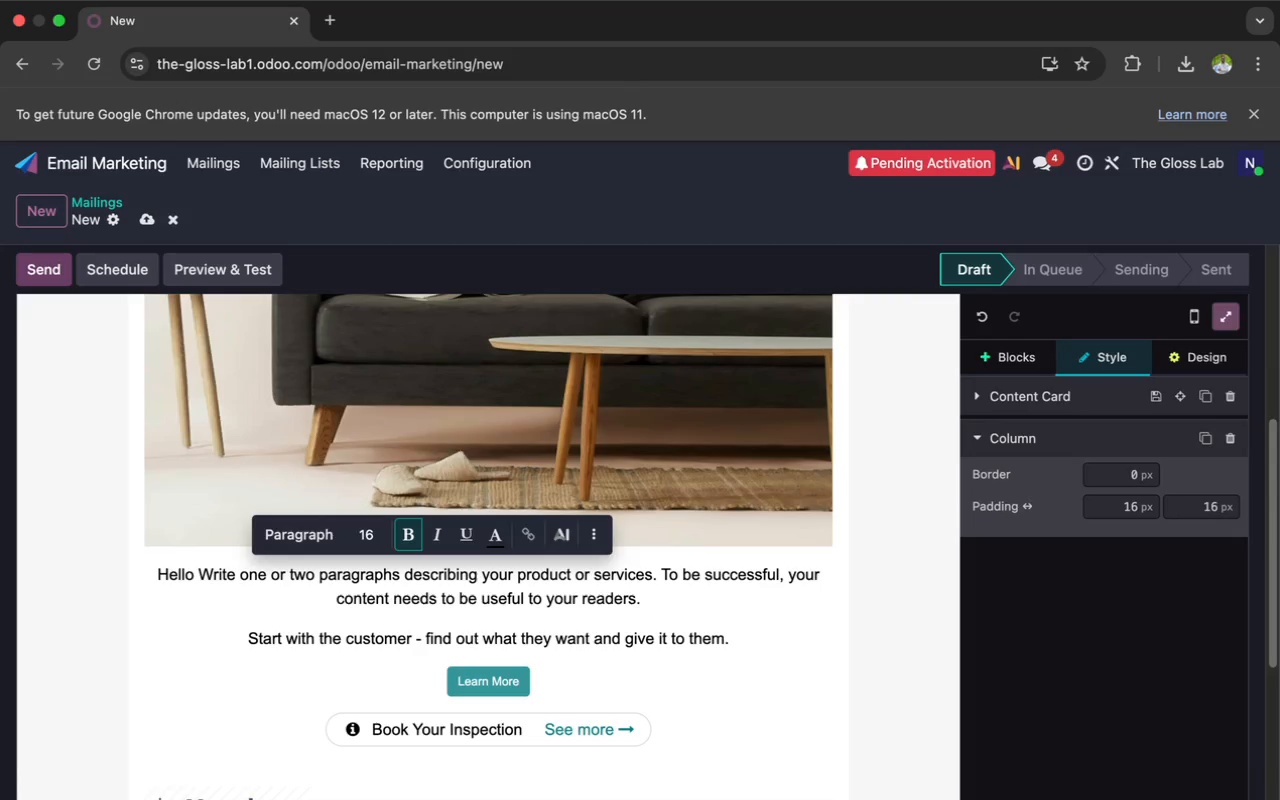 
key(Shift+4)
 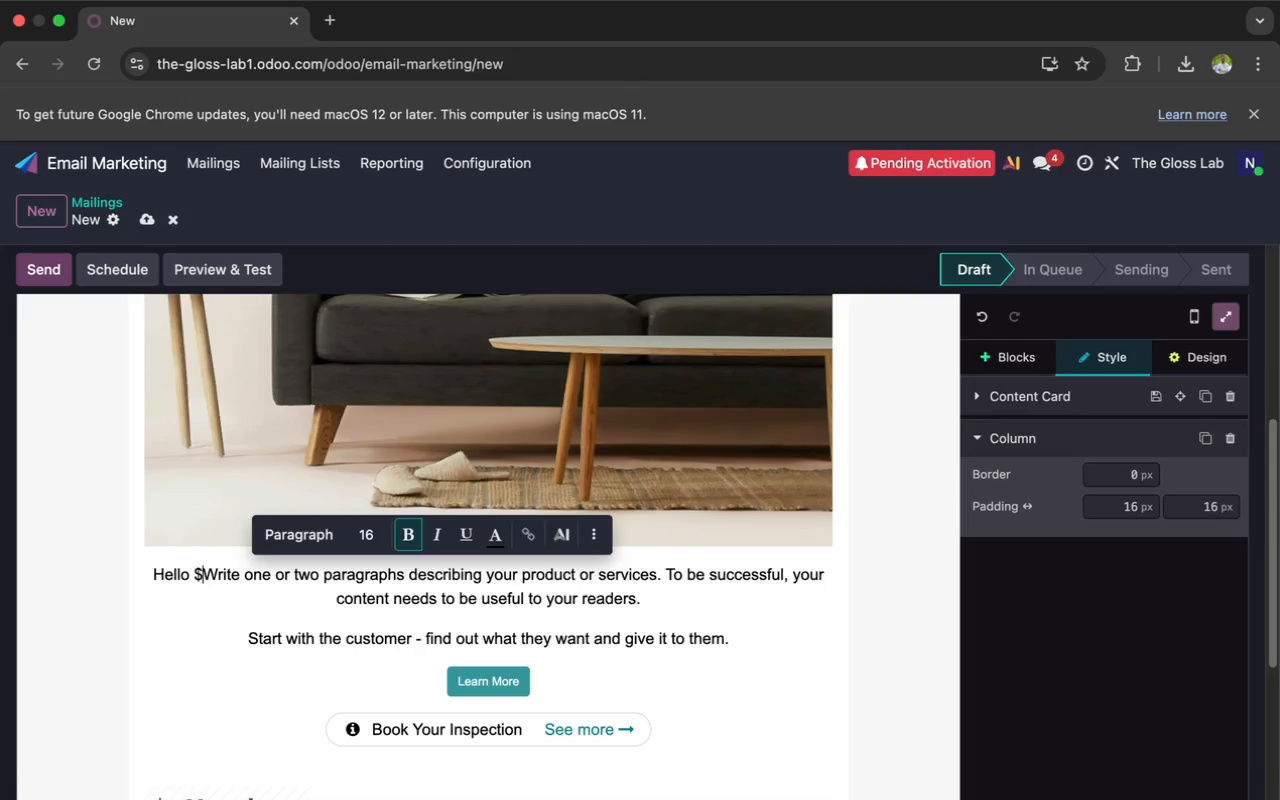 
key(Shift+BracketLeft)
 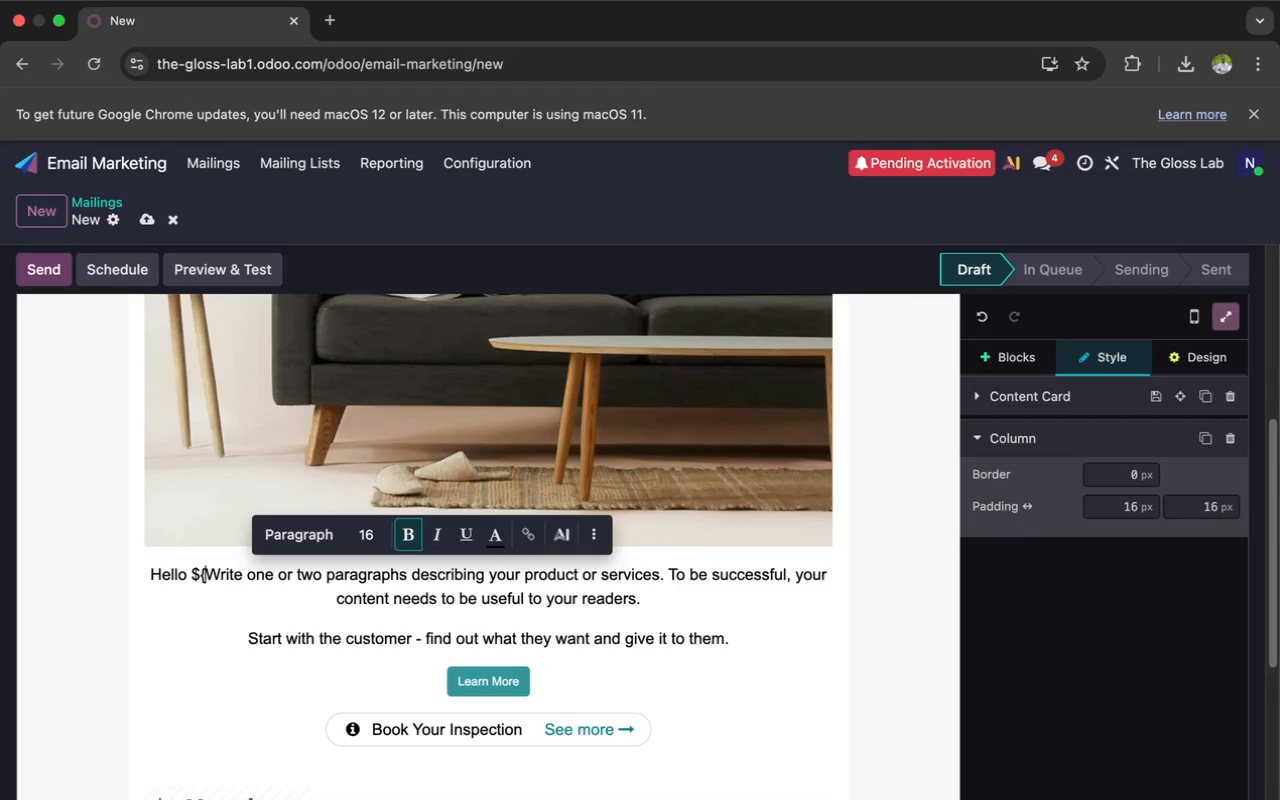 
key(Shift+BracketRight)
 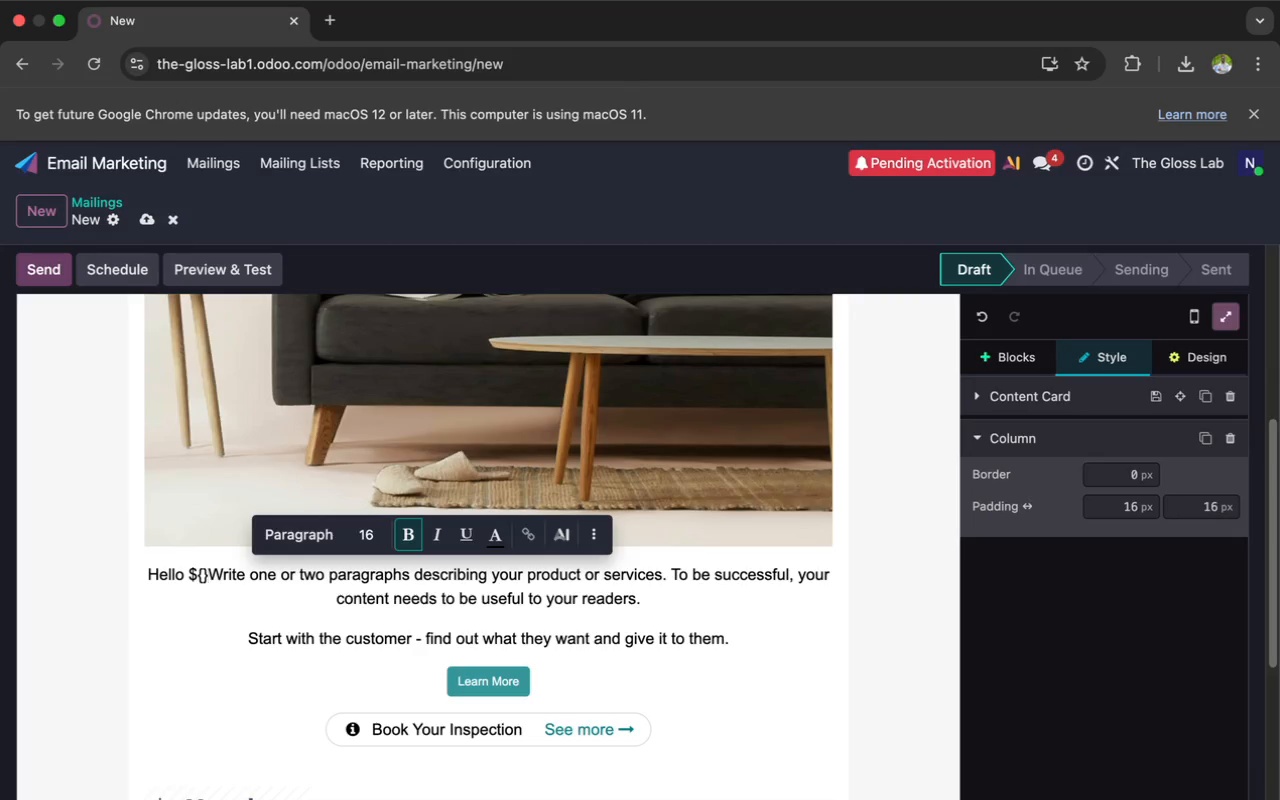 
key(ArrowLeft)
 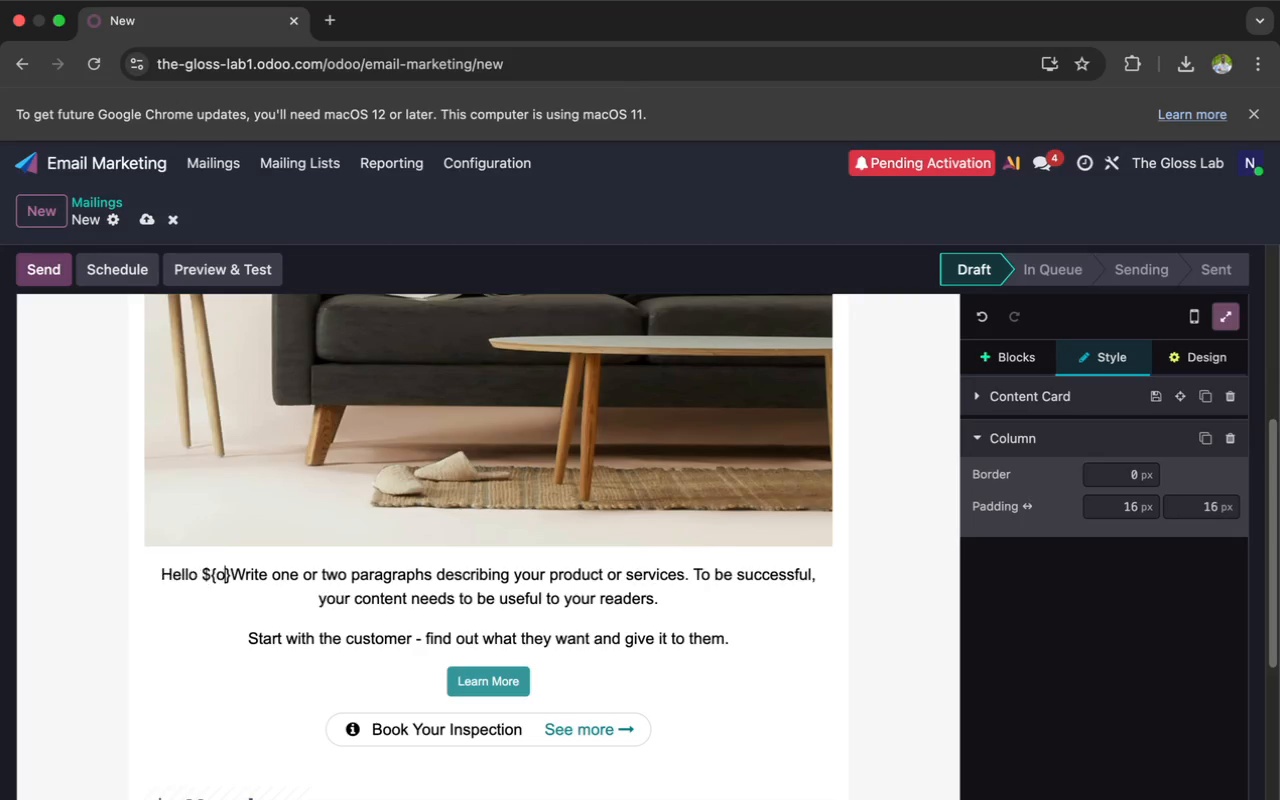 
type(object.name )
key(Backspace)
 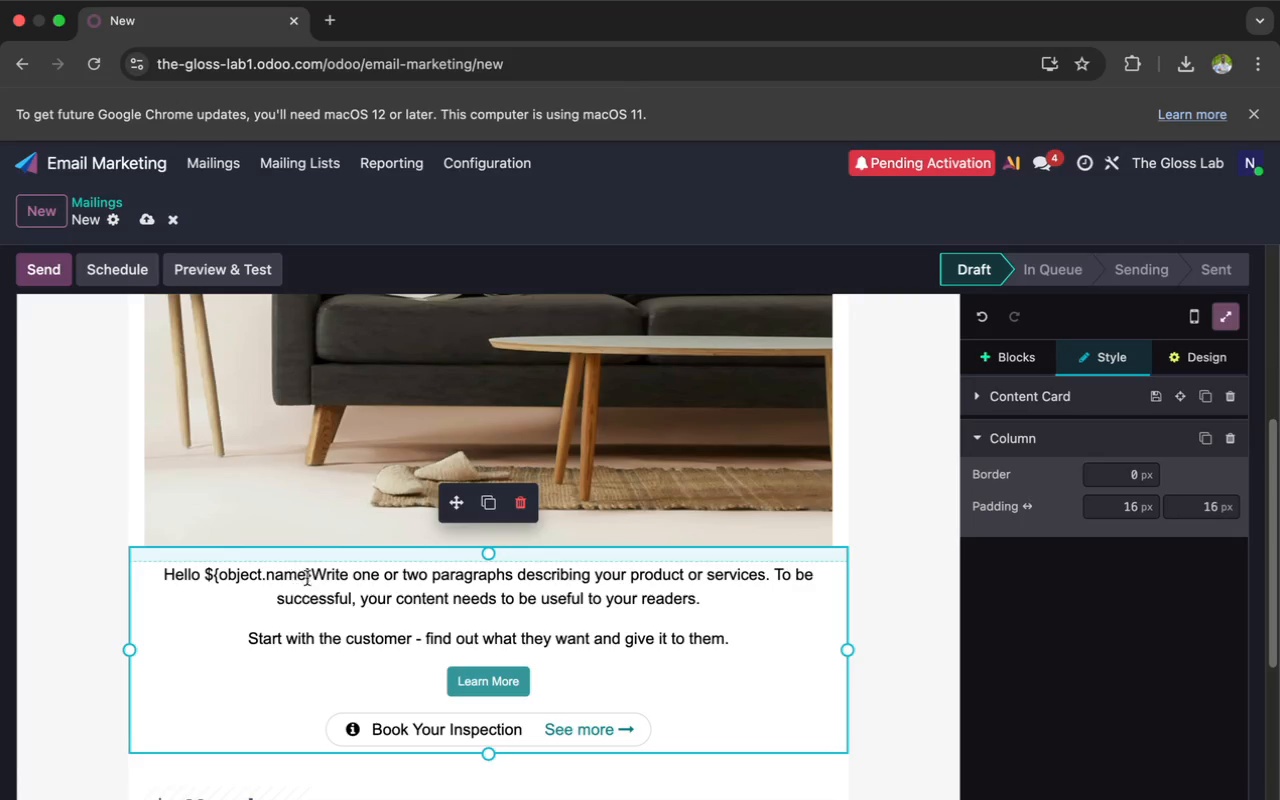 
left_click([315, 578])
 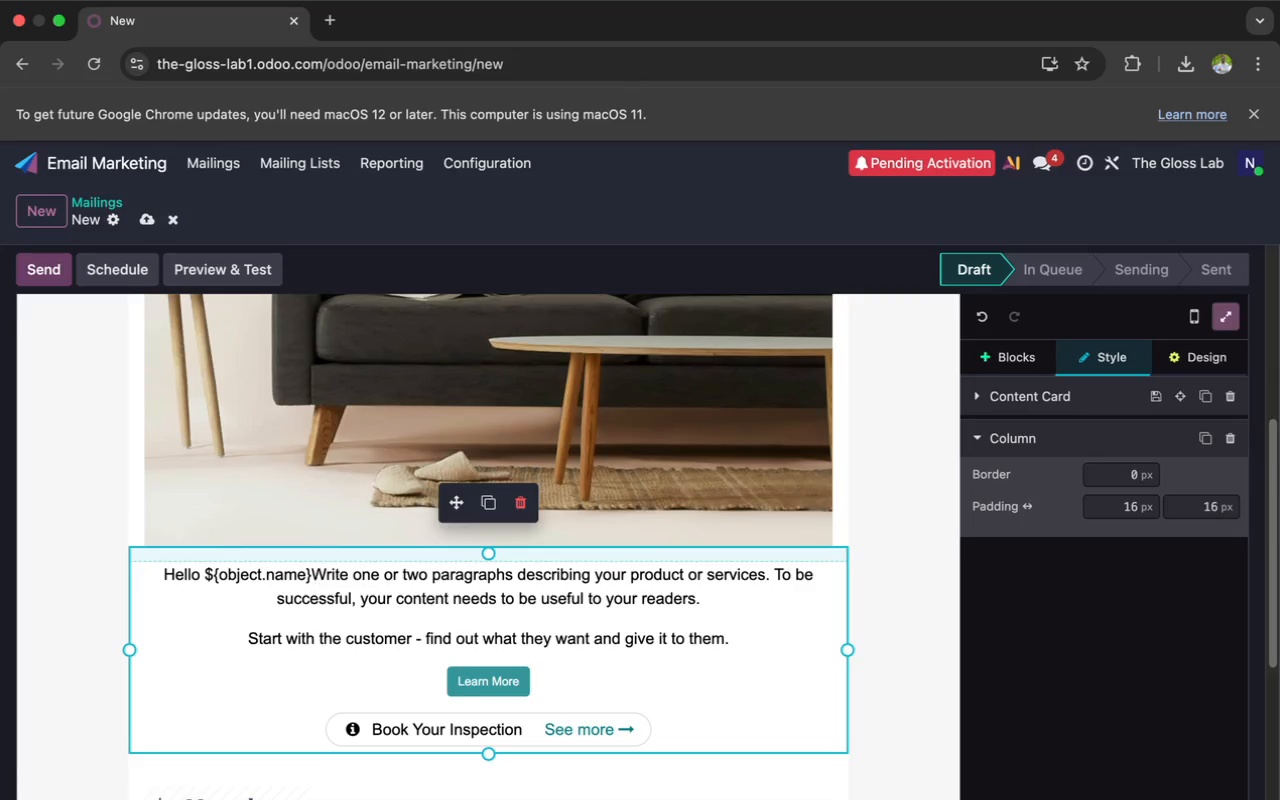 
key(Enter)
 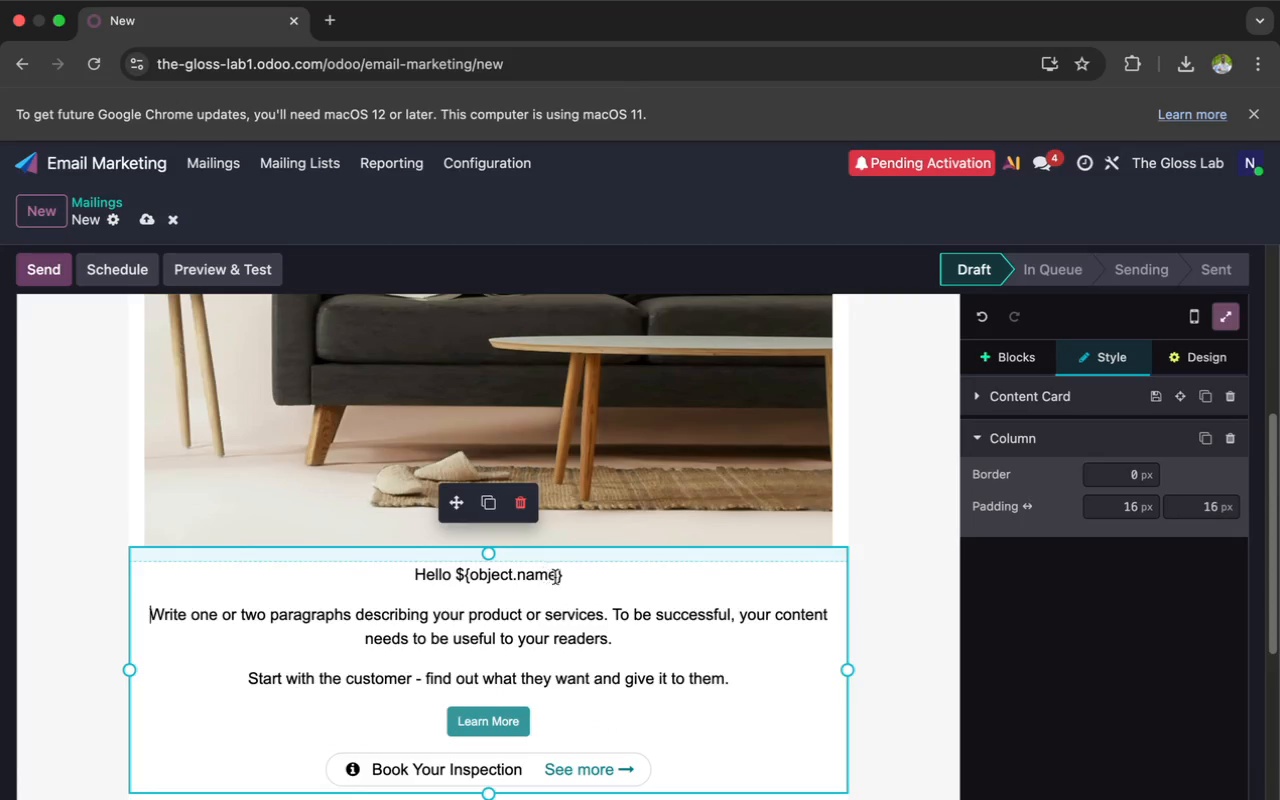 
left_click([565, 580])
 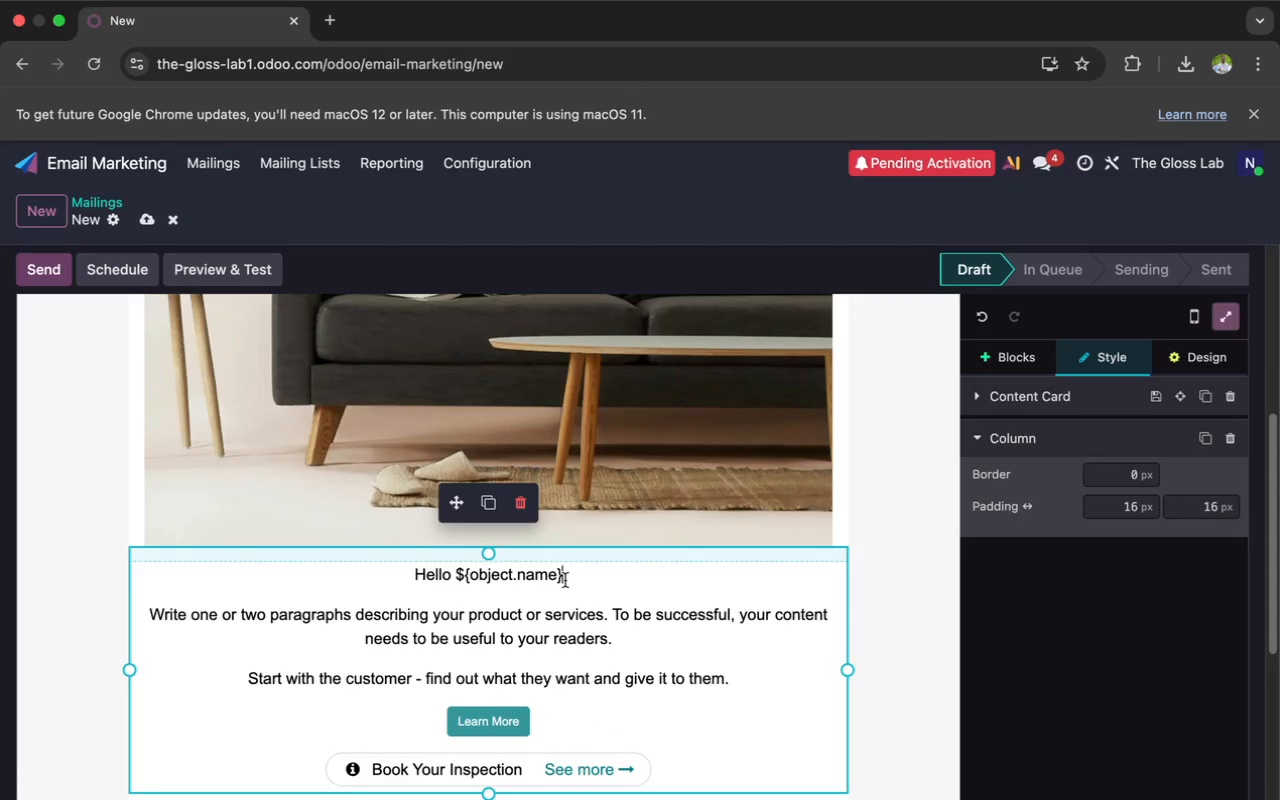 
key(Comma)
 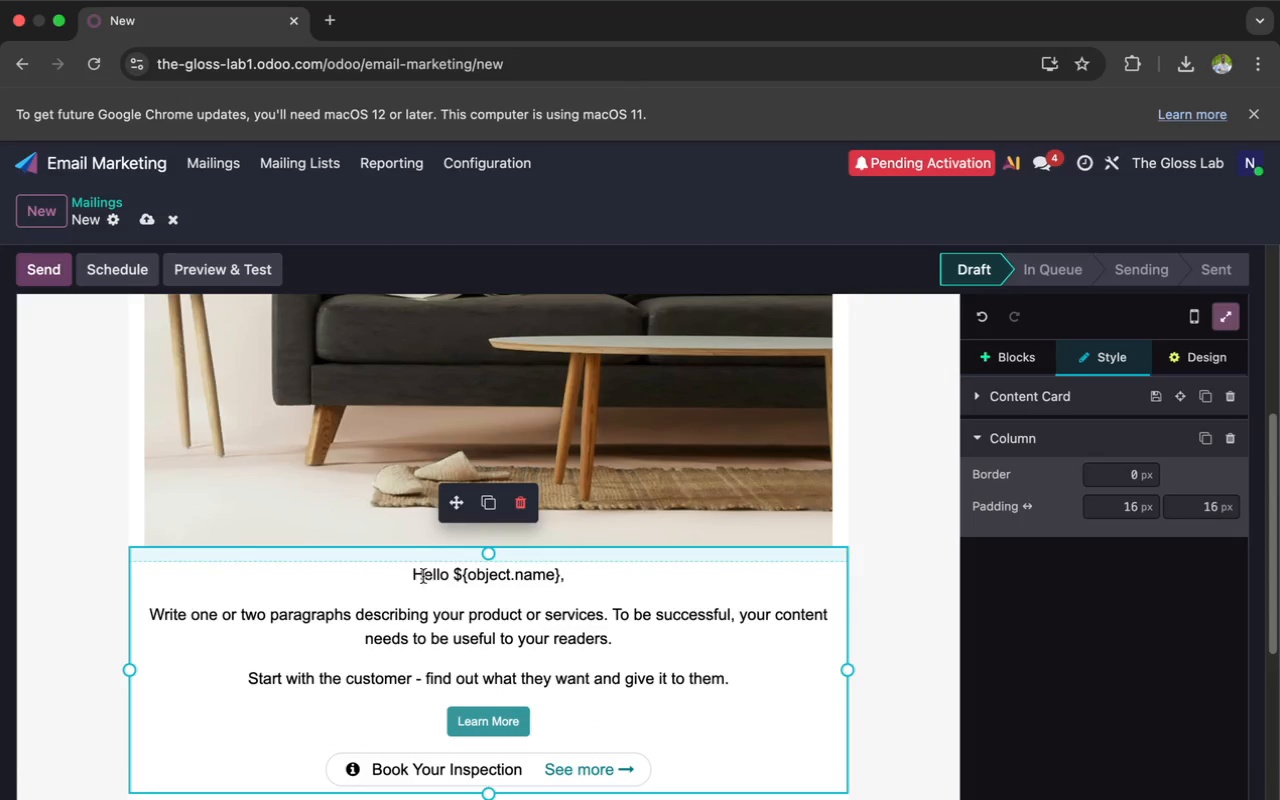 
left_click([409, 575])
 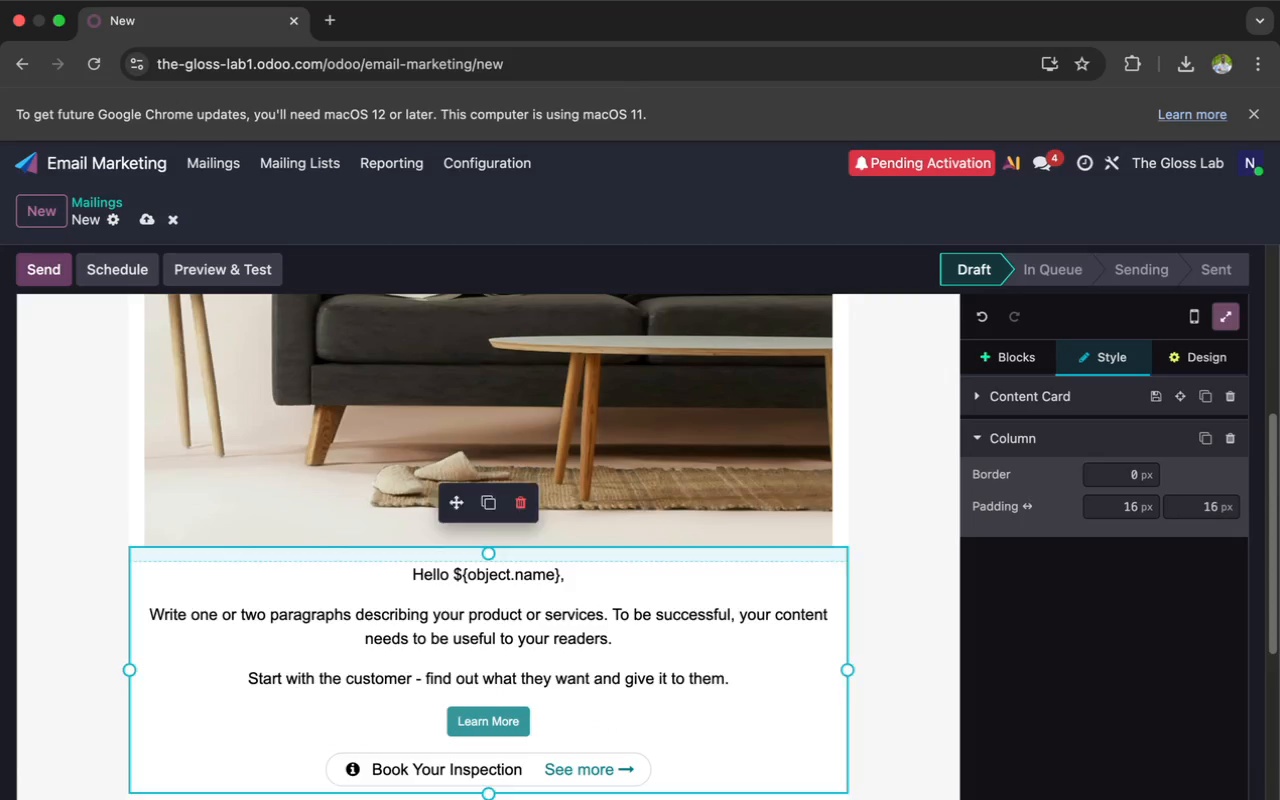 
key(Backspace)
 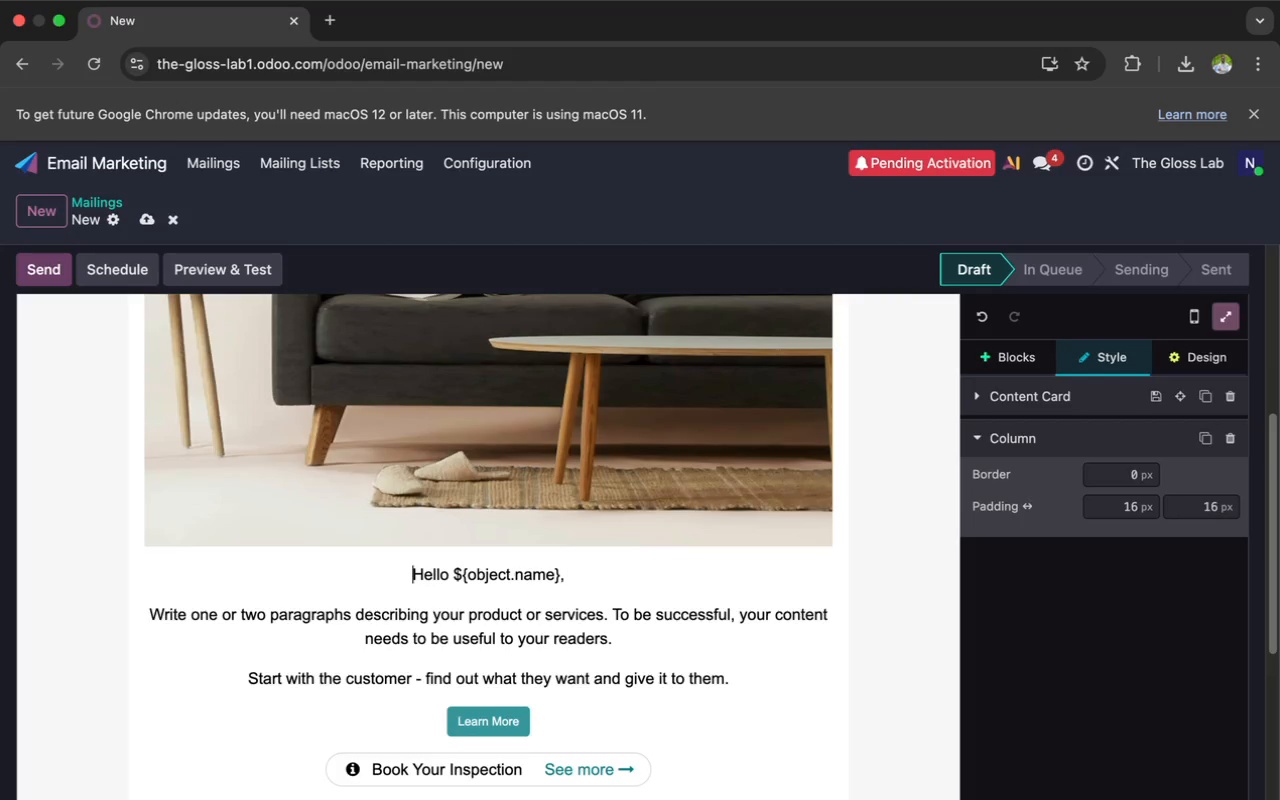 
key(Backspace)
 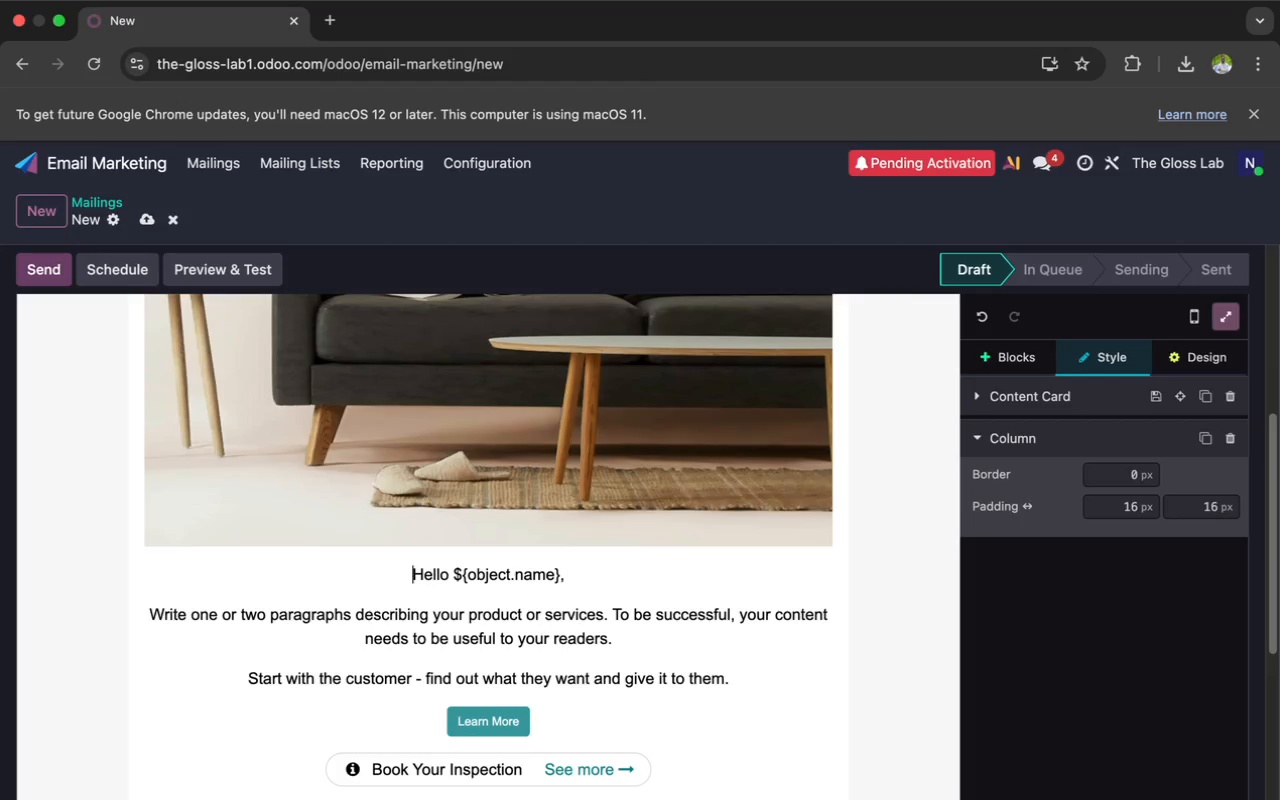 
key(Backspace)
 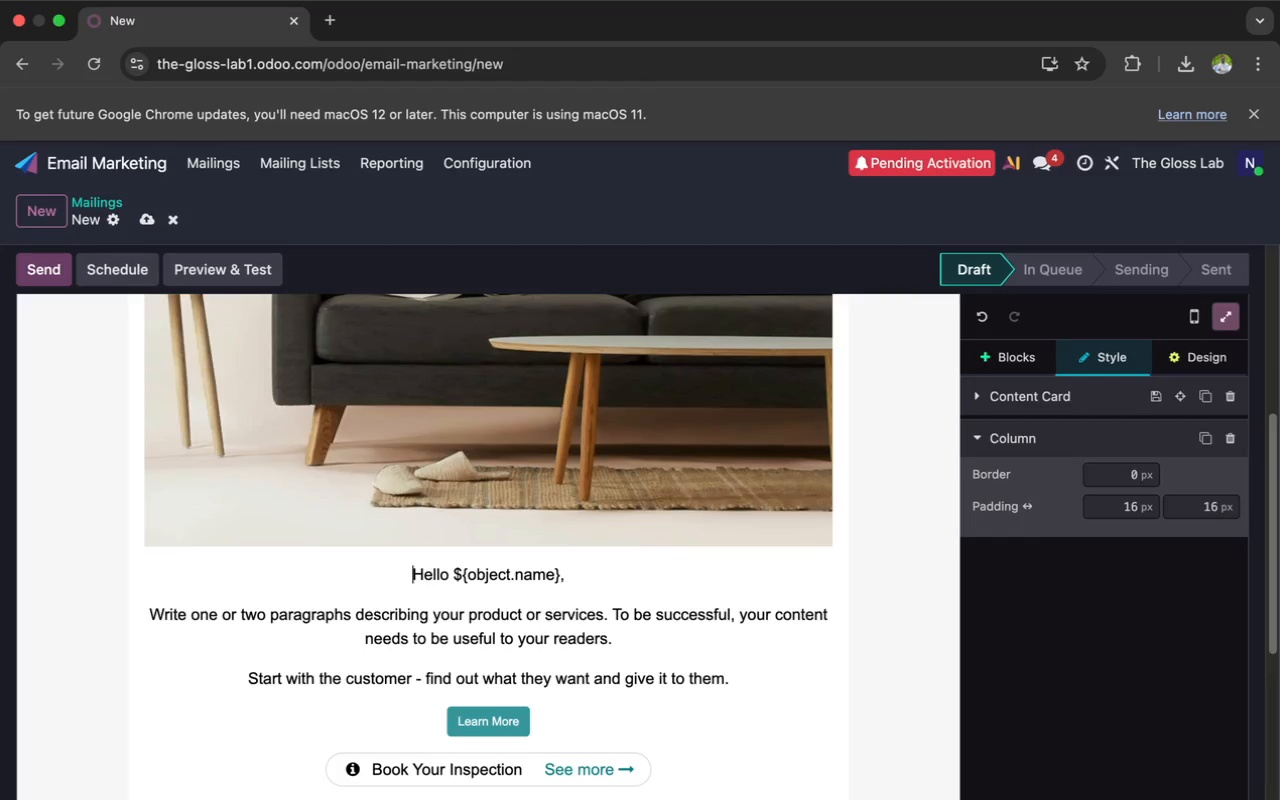 
key(Backspace)
 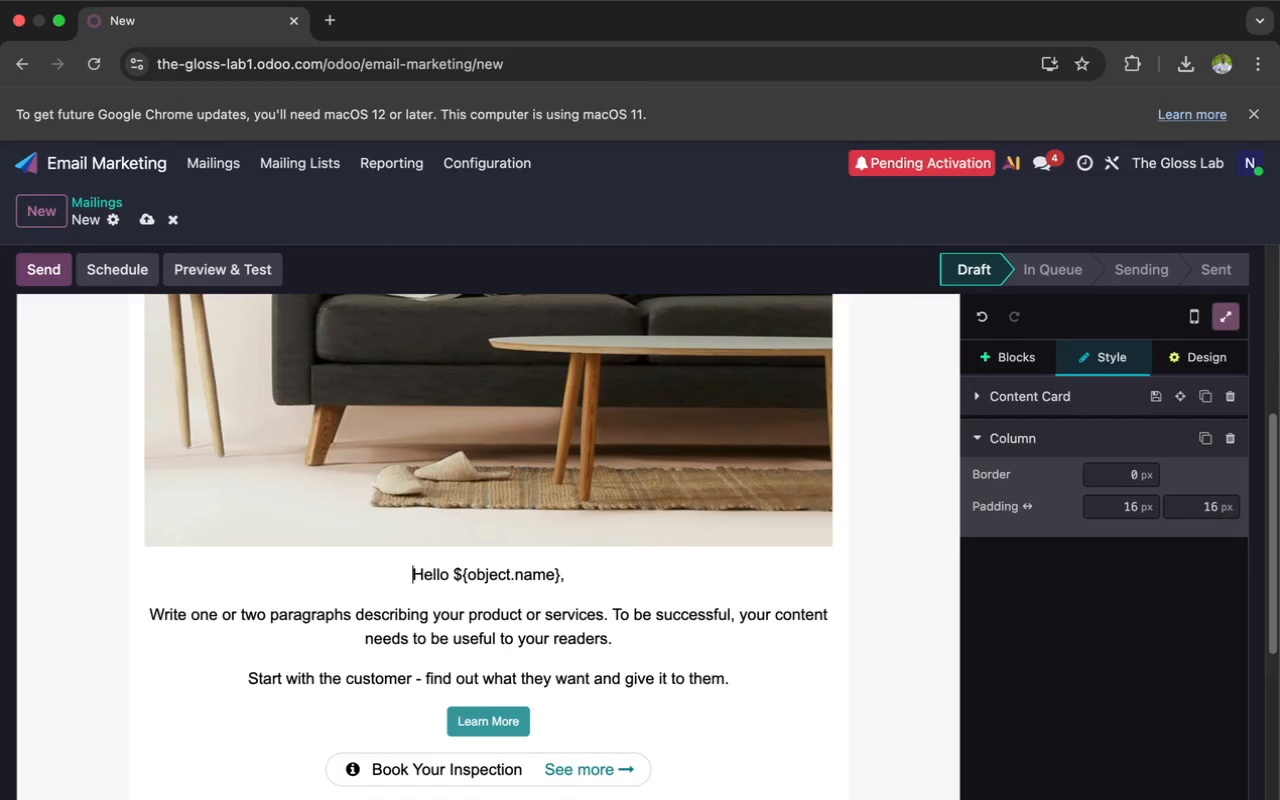 
key(Backspace)
 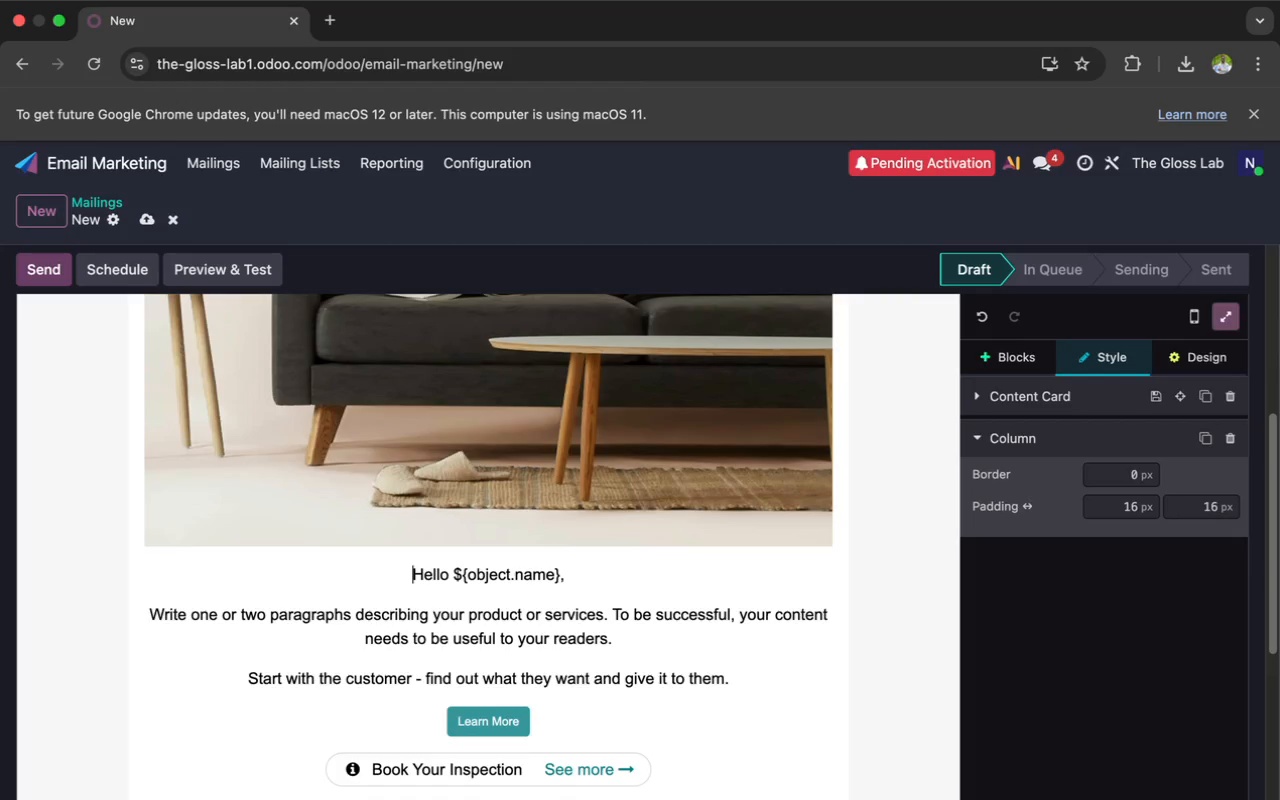 
key(Backspace)
 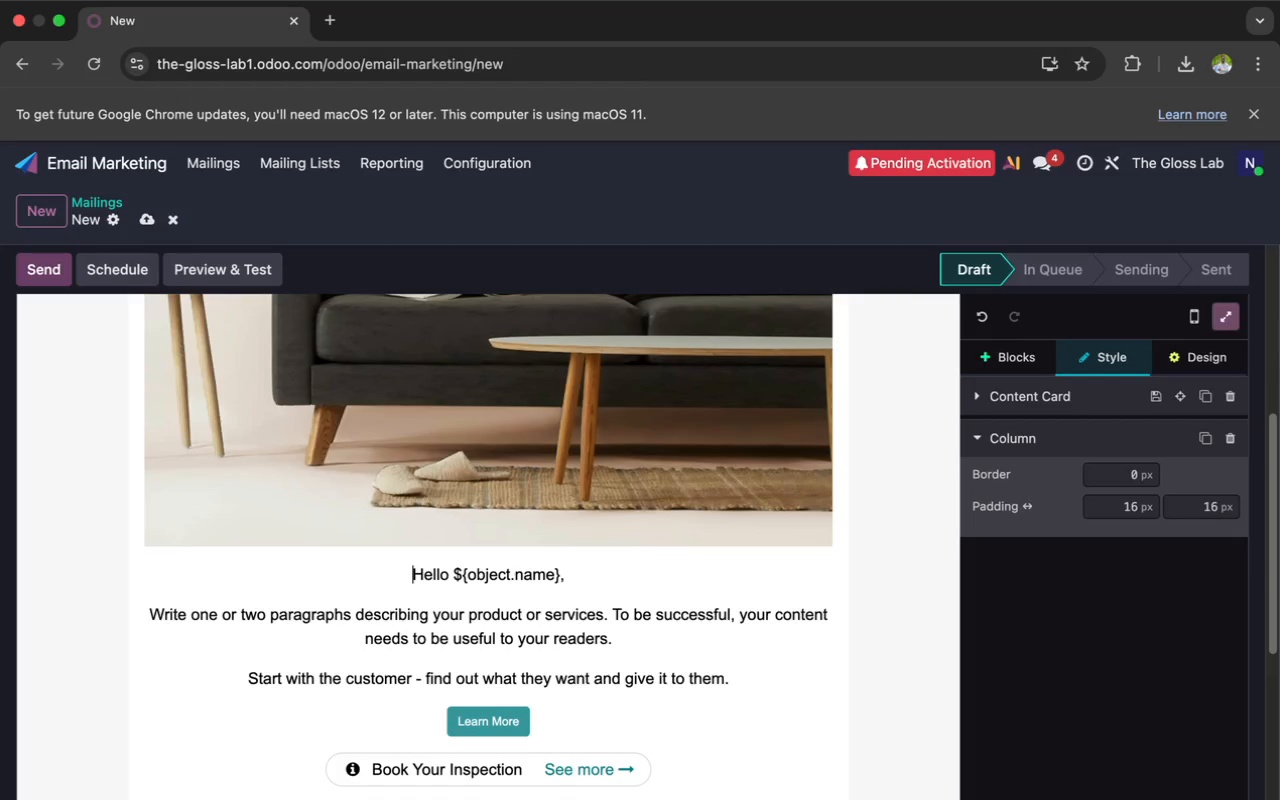 
key(Backspace)
 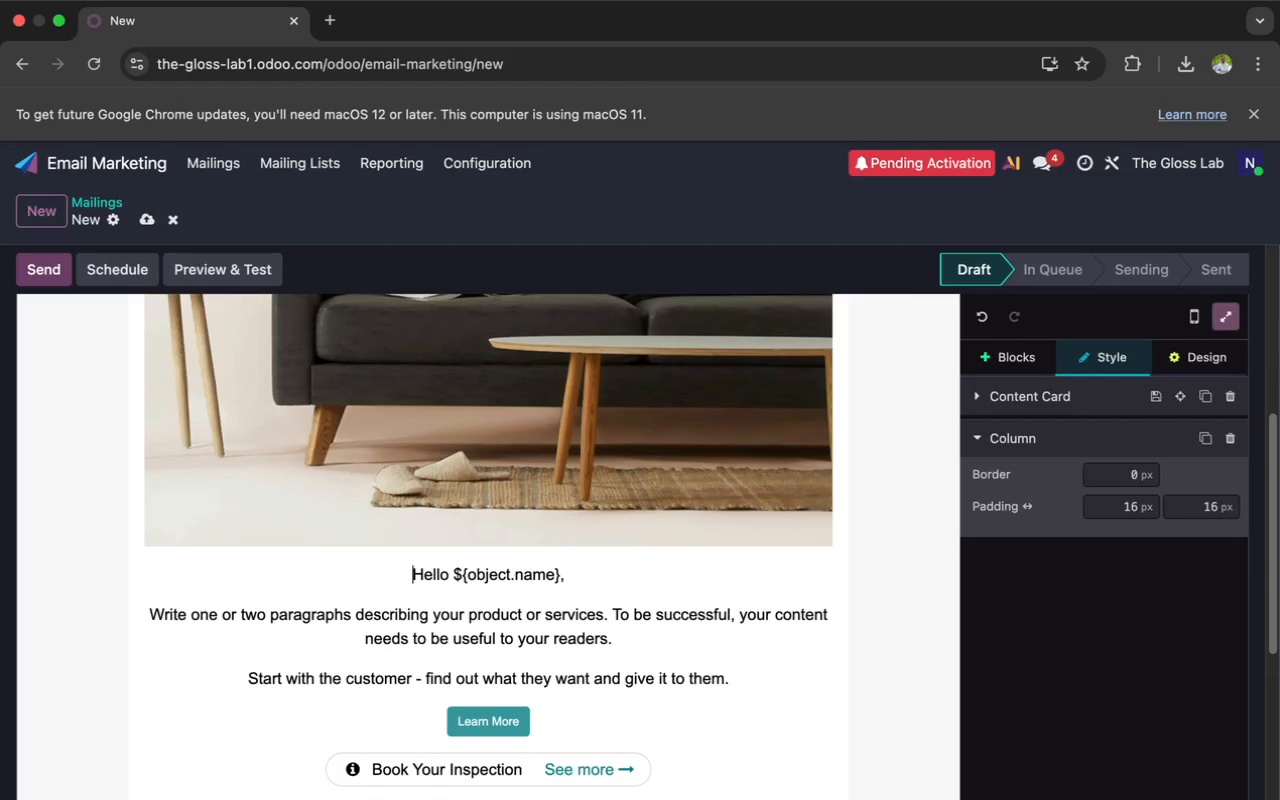 
key(Backspace)
 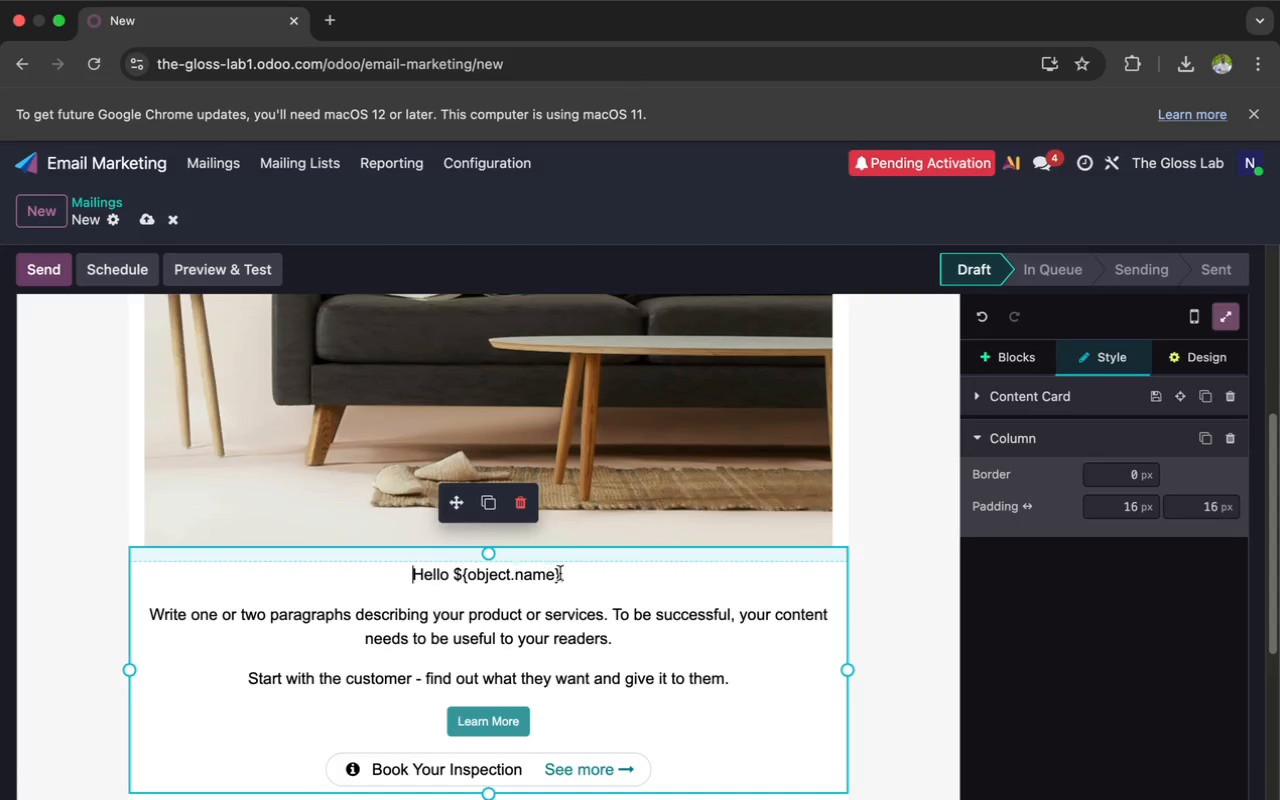 
left_click_drag(start_coordinate=[564, 574], to_coordinate=[415, 574])
 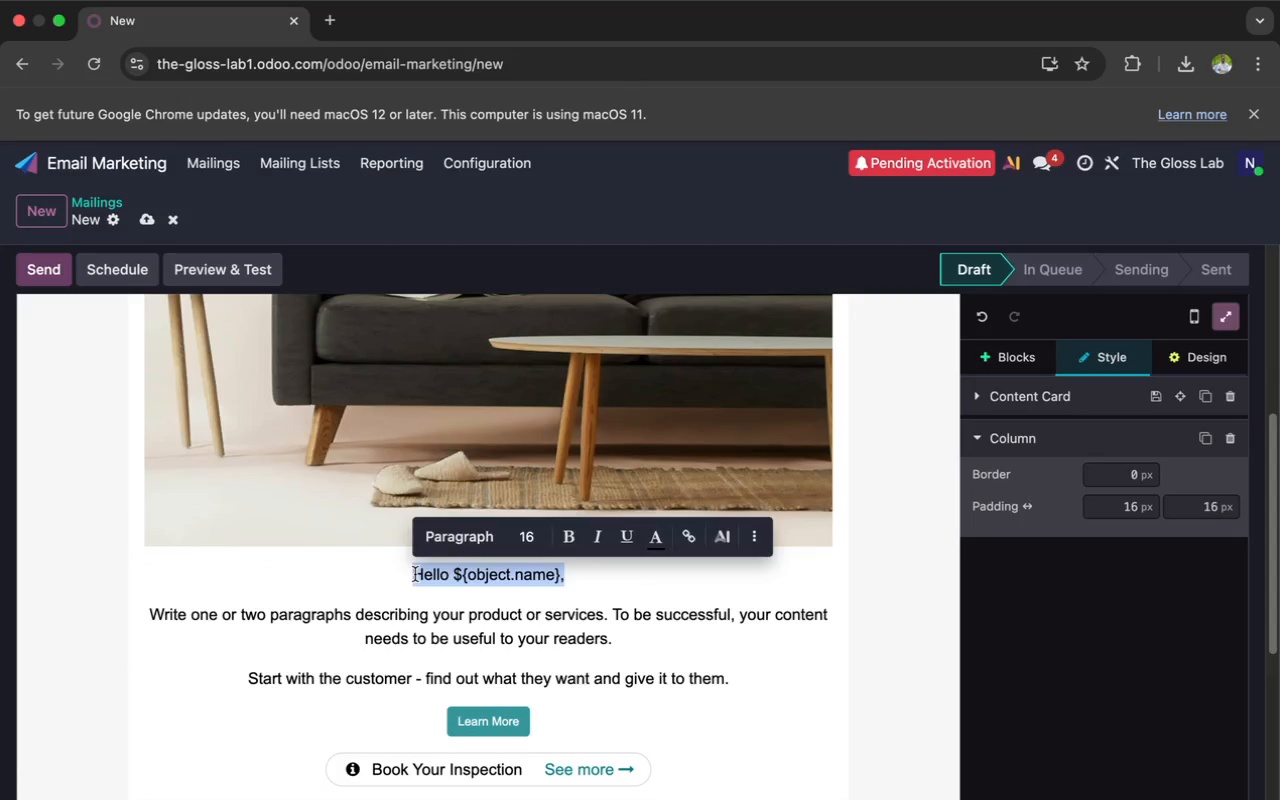 
key(Meta+CommandLeft)
 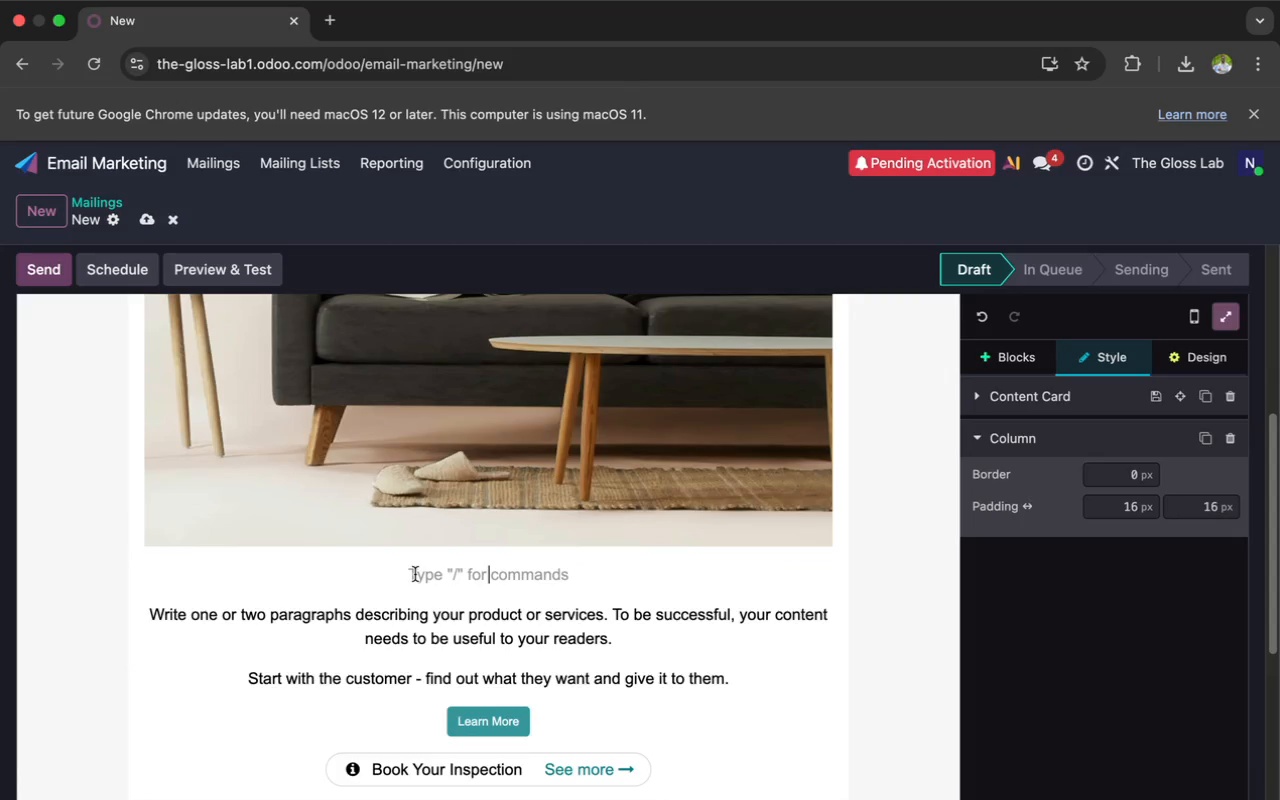 
key(Meta+X)
 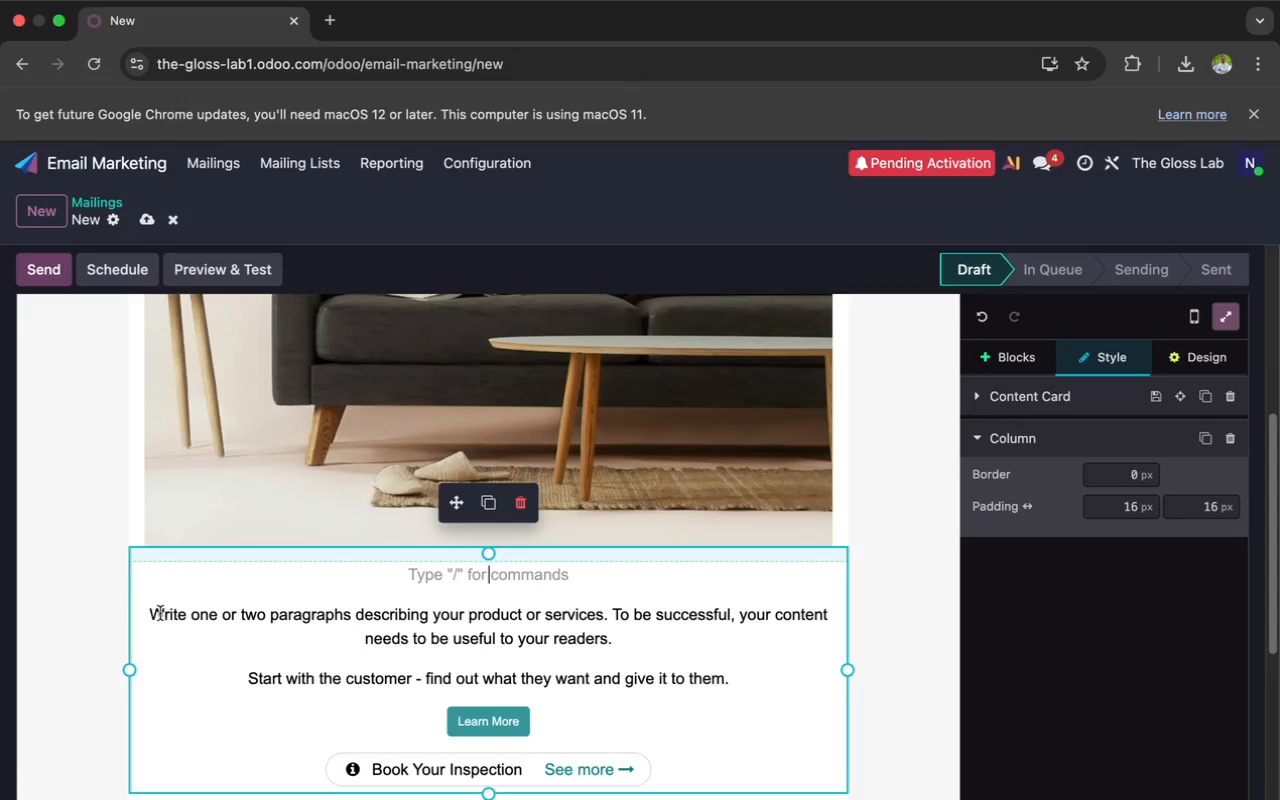 
left_click([149, 615])
 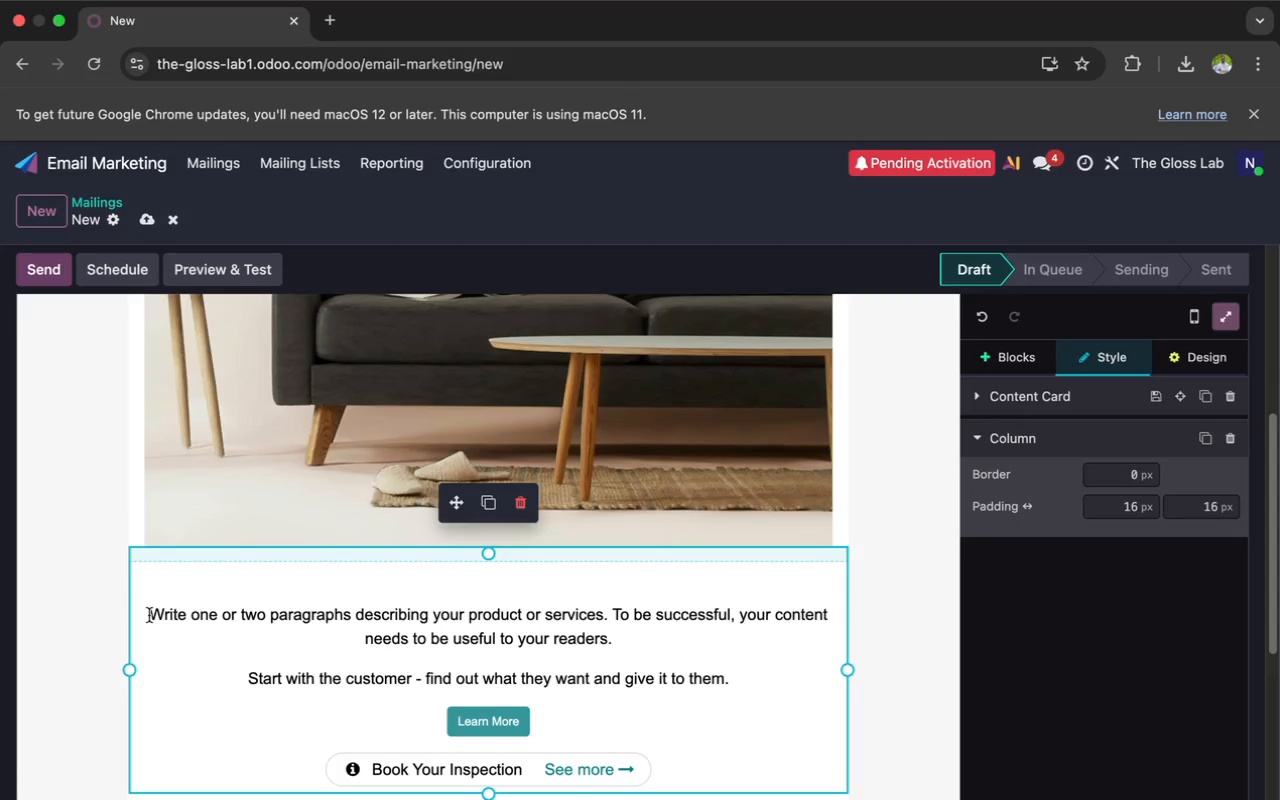 
left_click_drag(start_coordinate=[149, 615], to_coordinate=[570, 691])
 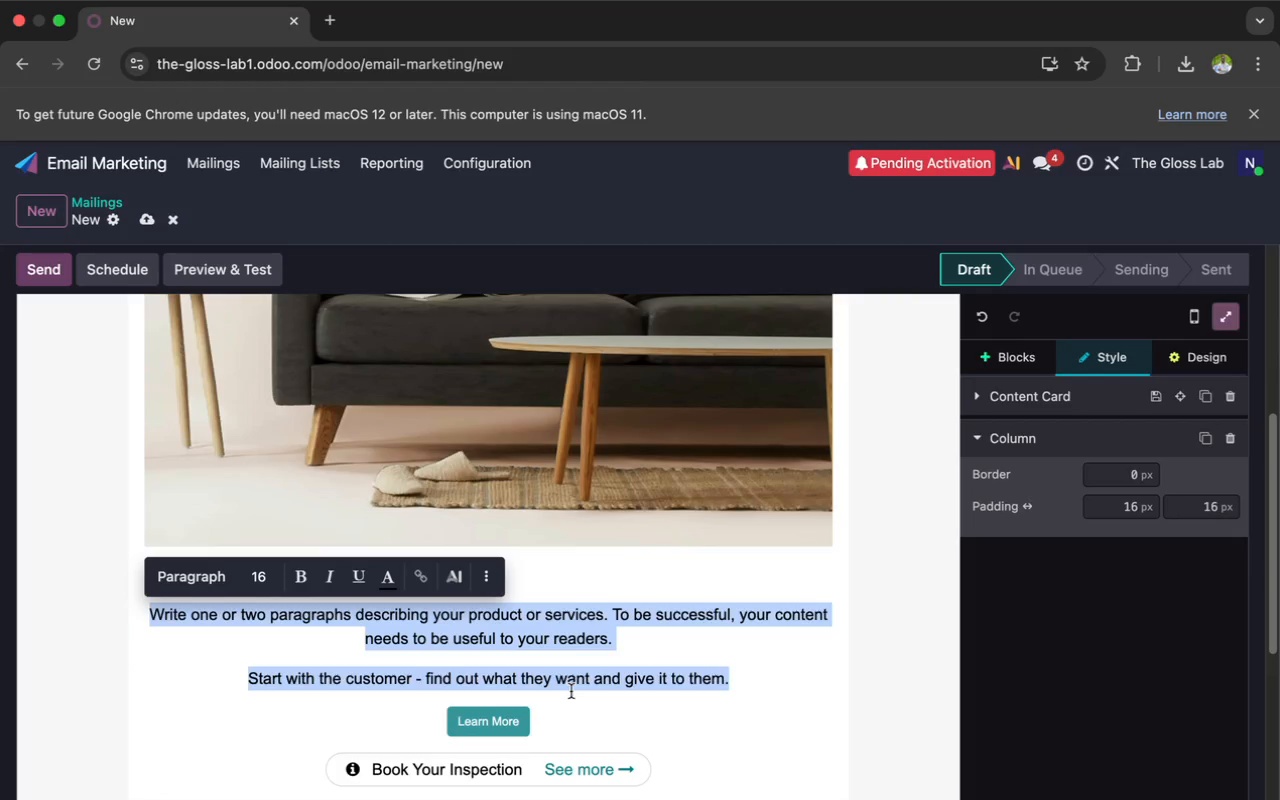 
key(Meta+V)
 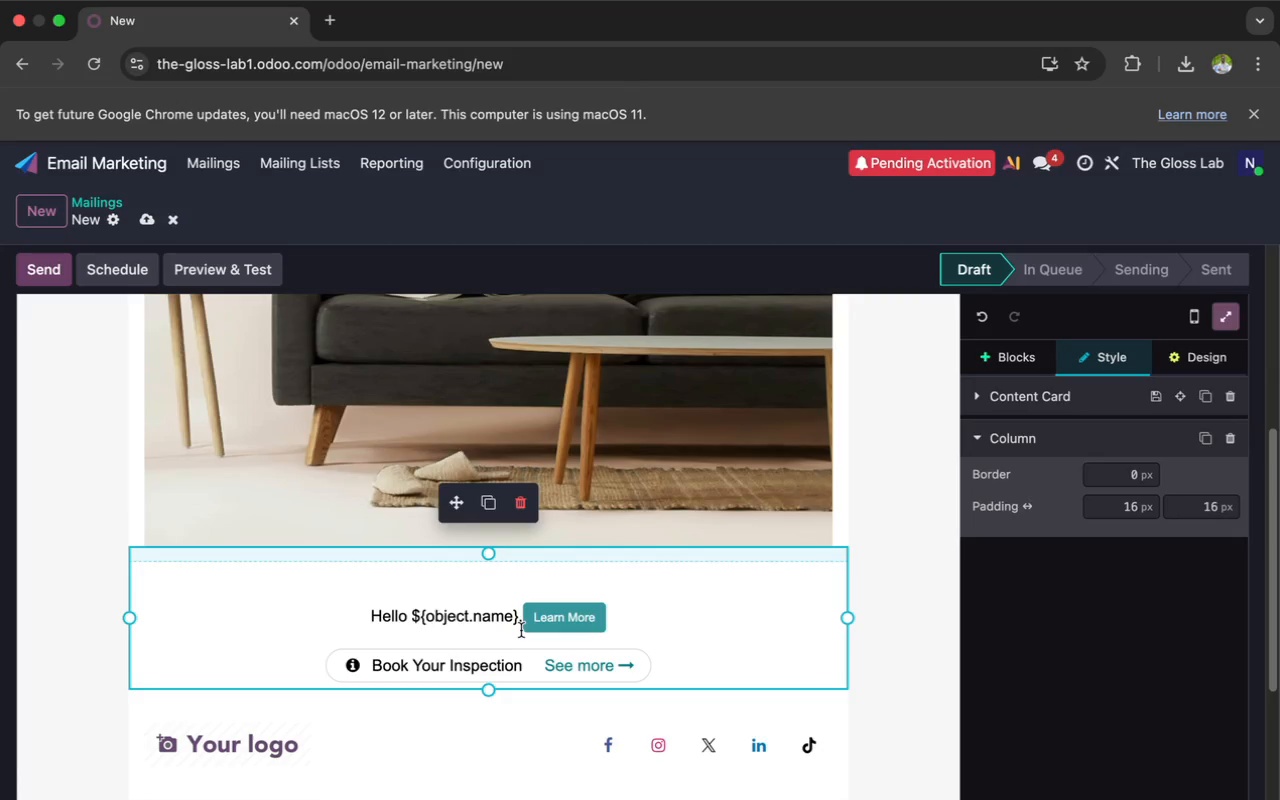 
left_click([521, 624])
 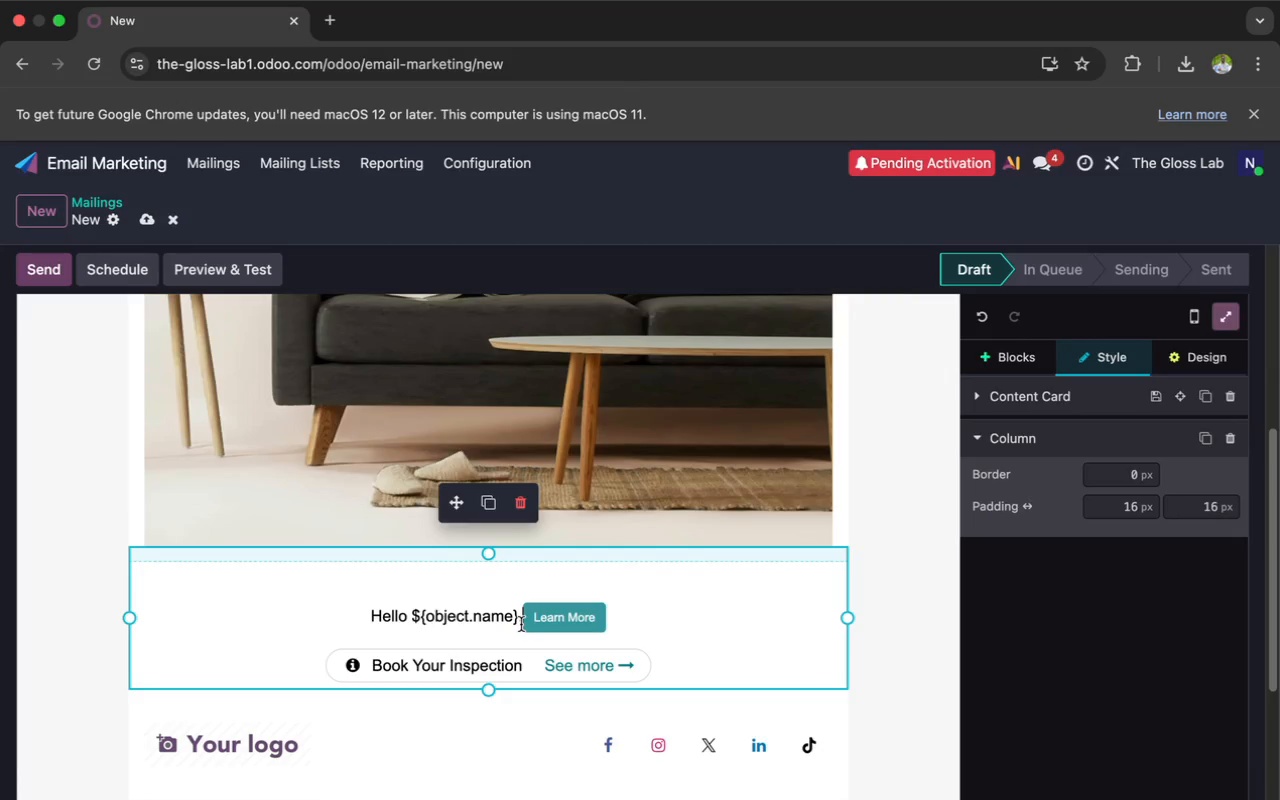 
key(Enter)
 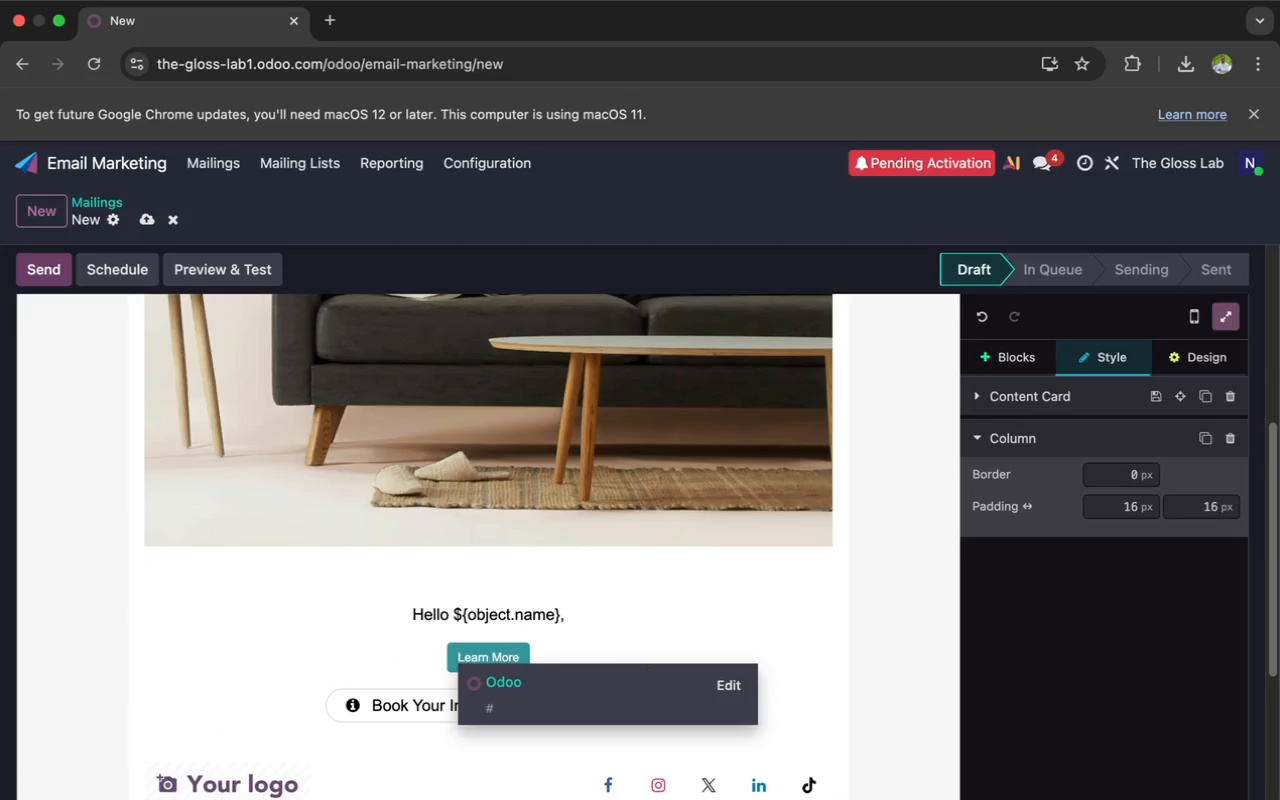 
key(Enter)
 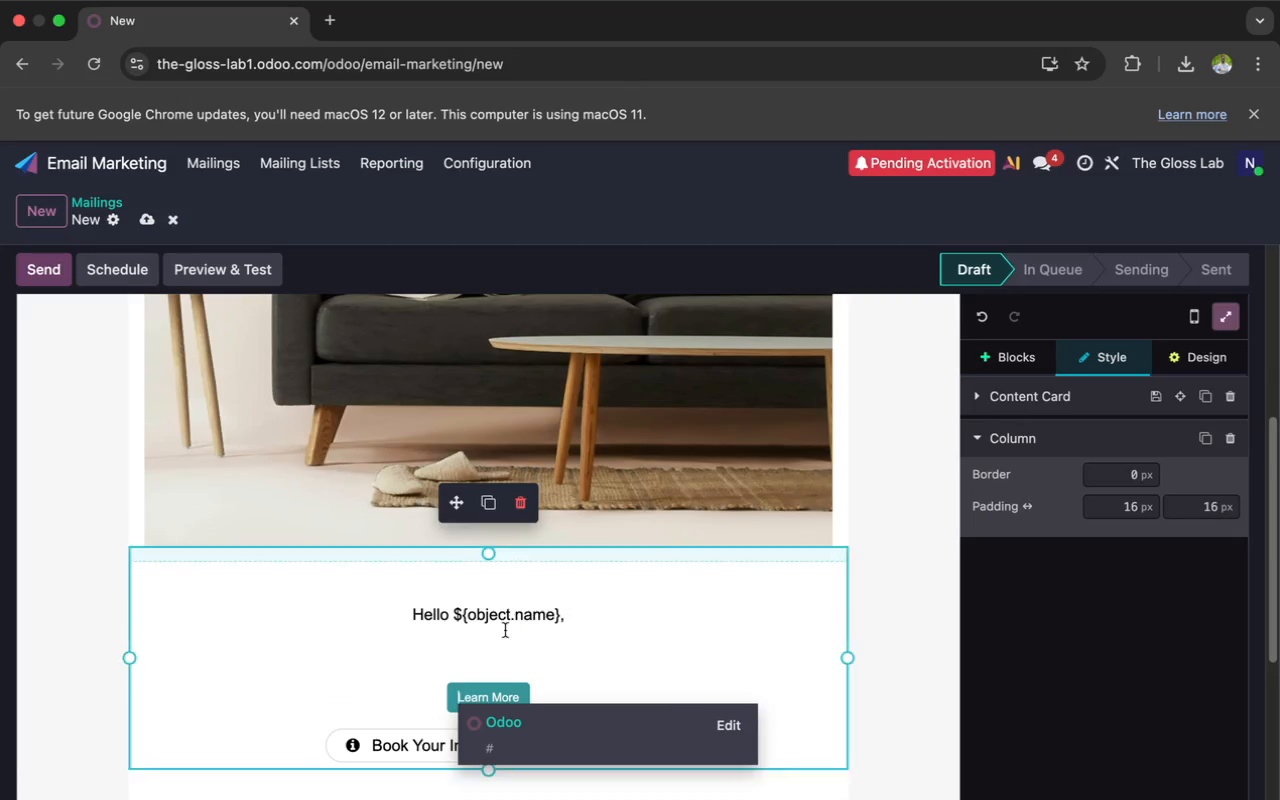 
left_click([467, 637])
 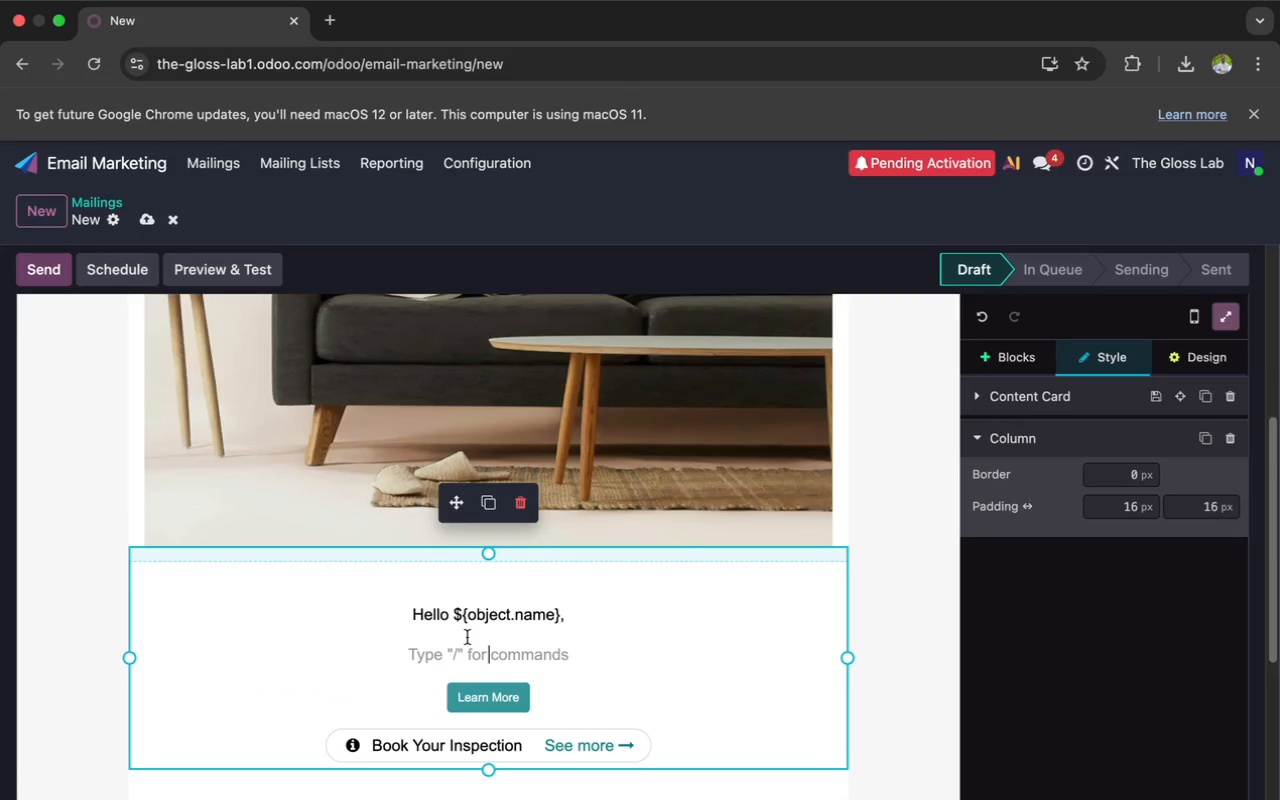 
type(asjhf)
 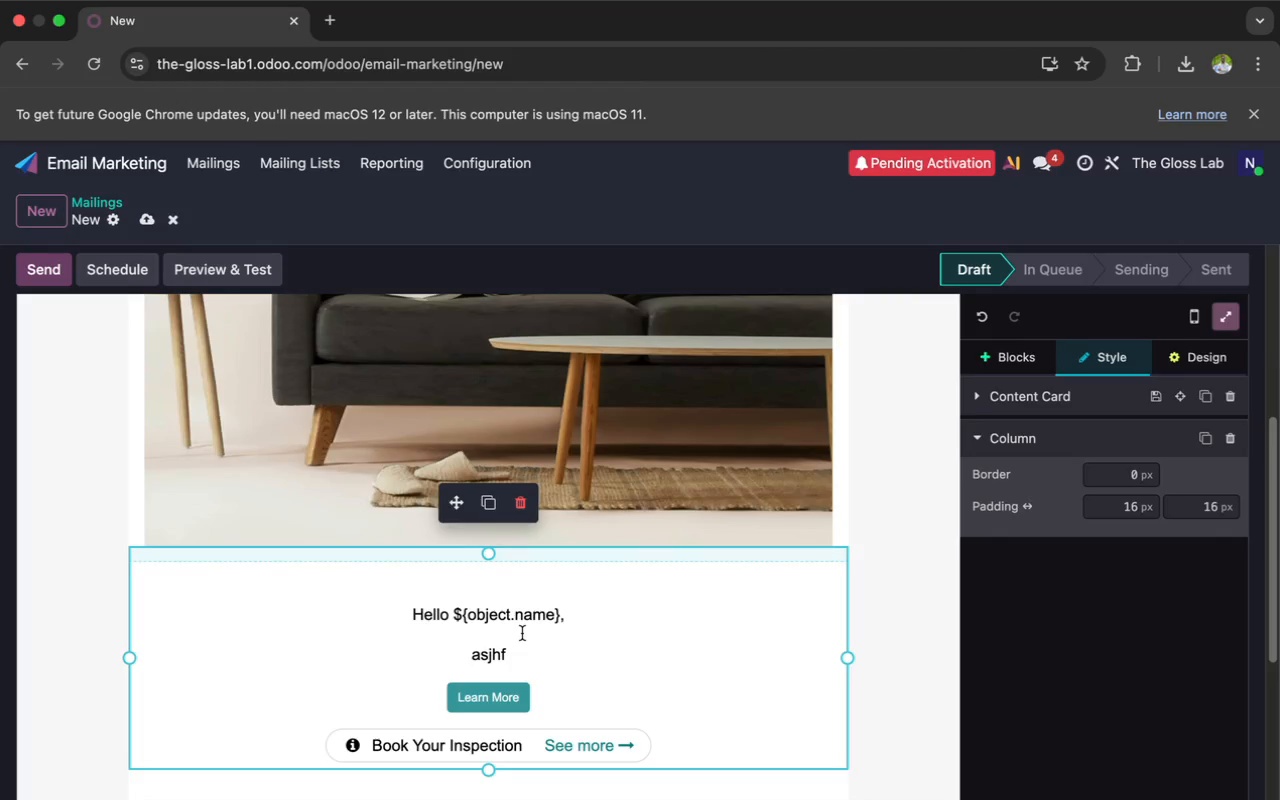 
scroll: coordinate [522, 633], scroll_direction: down, amount: 4.0
 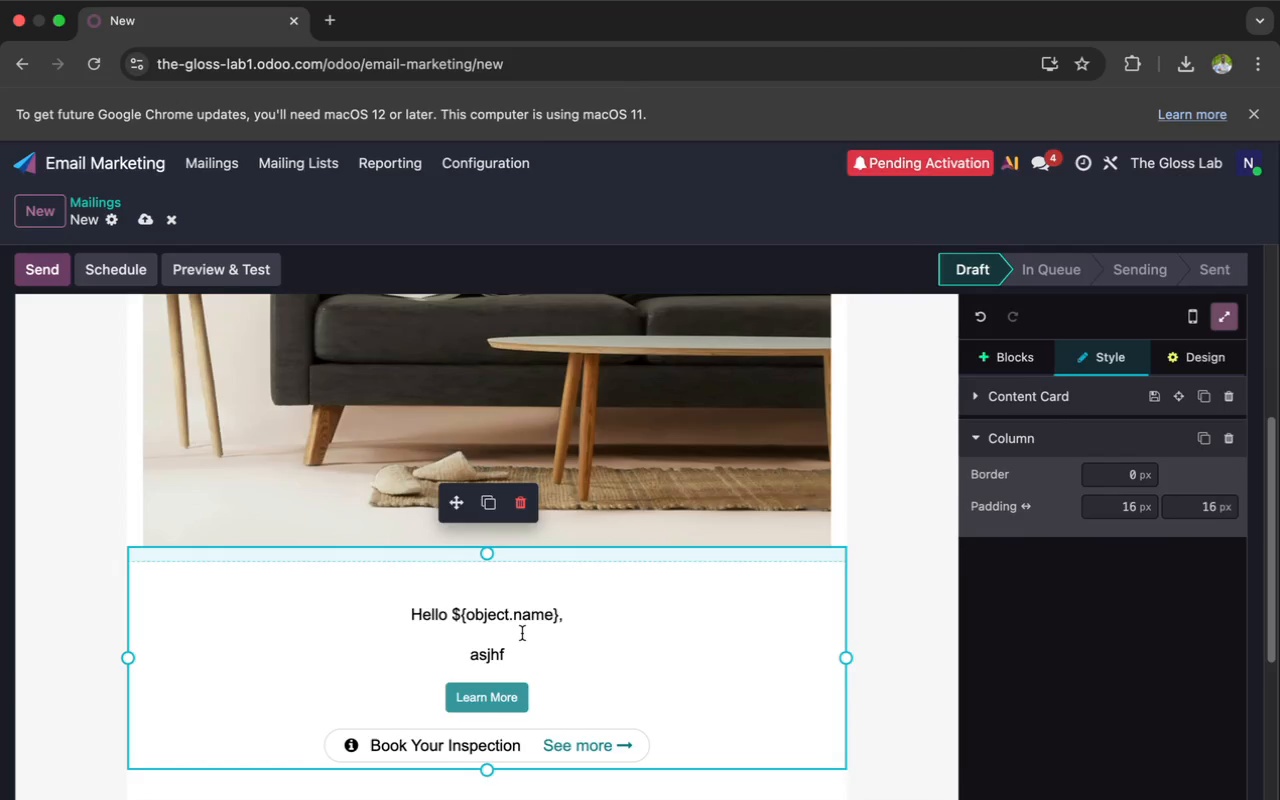 
scroll: coordinate [522, 633], scroll_direction: up, amount: 1.0
 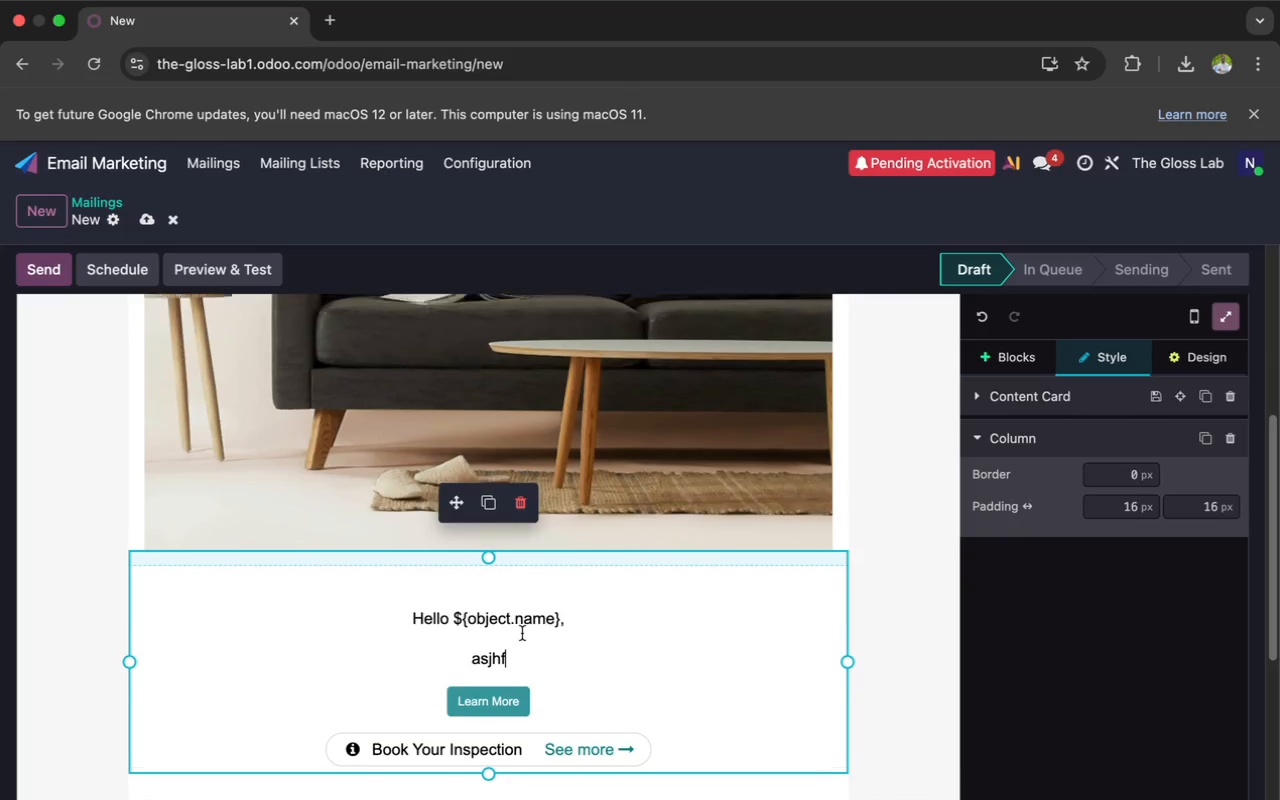 
scroll: coordinate [522, 633], scroll_direction: none, amount: 0.0
 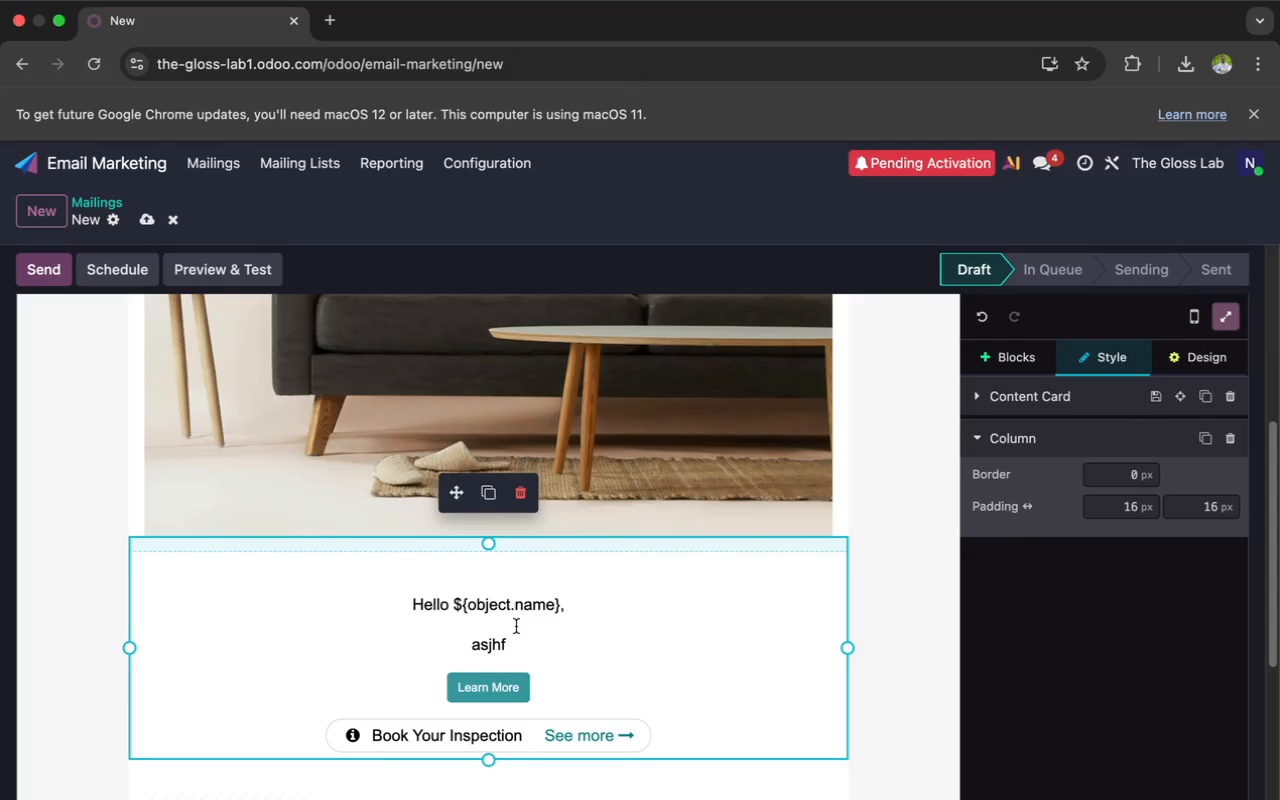 
left_click([460, 728])
 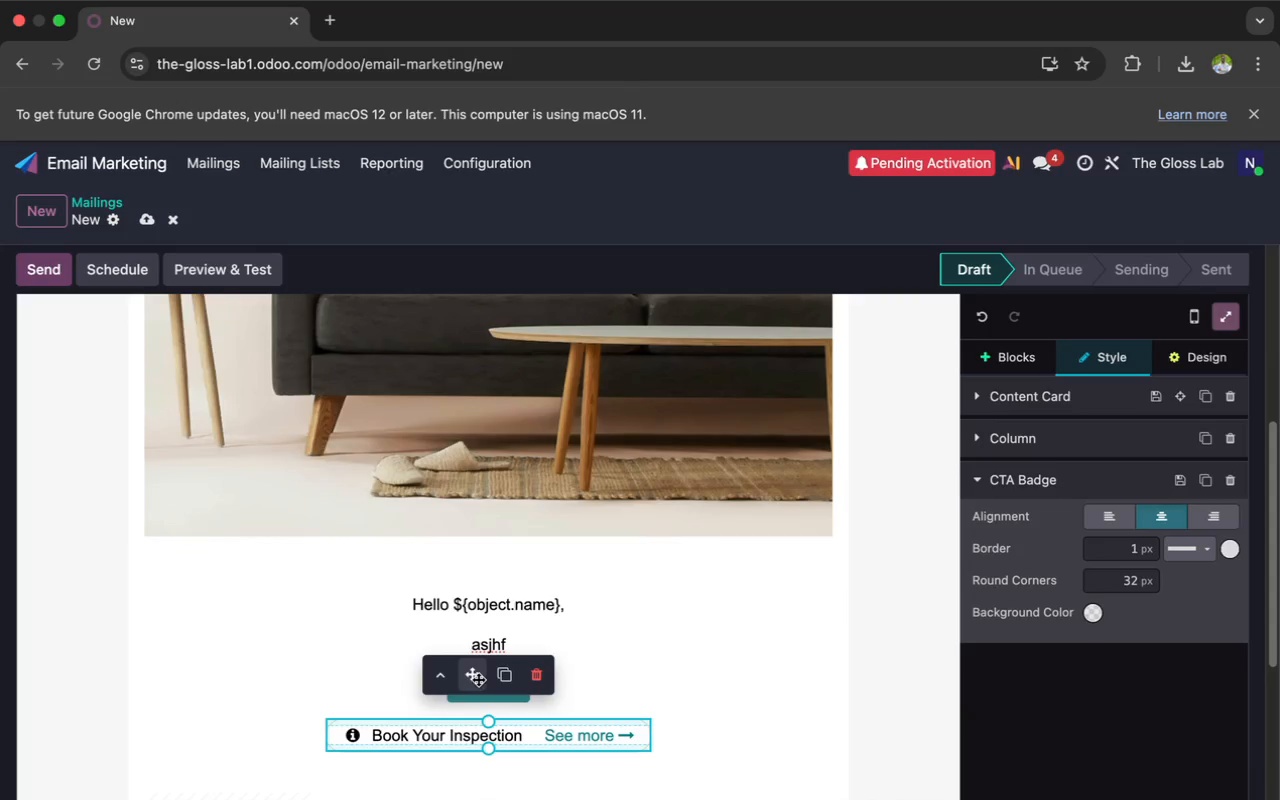 
left_click_drag(start_coordinate=[478, 677], to_coordinate=[486, 681])
 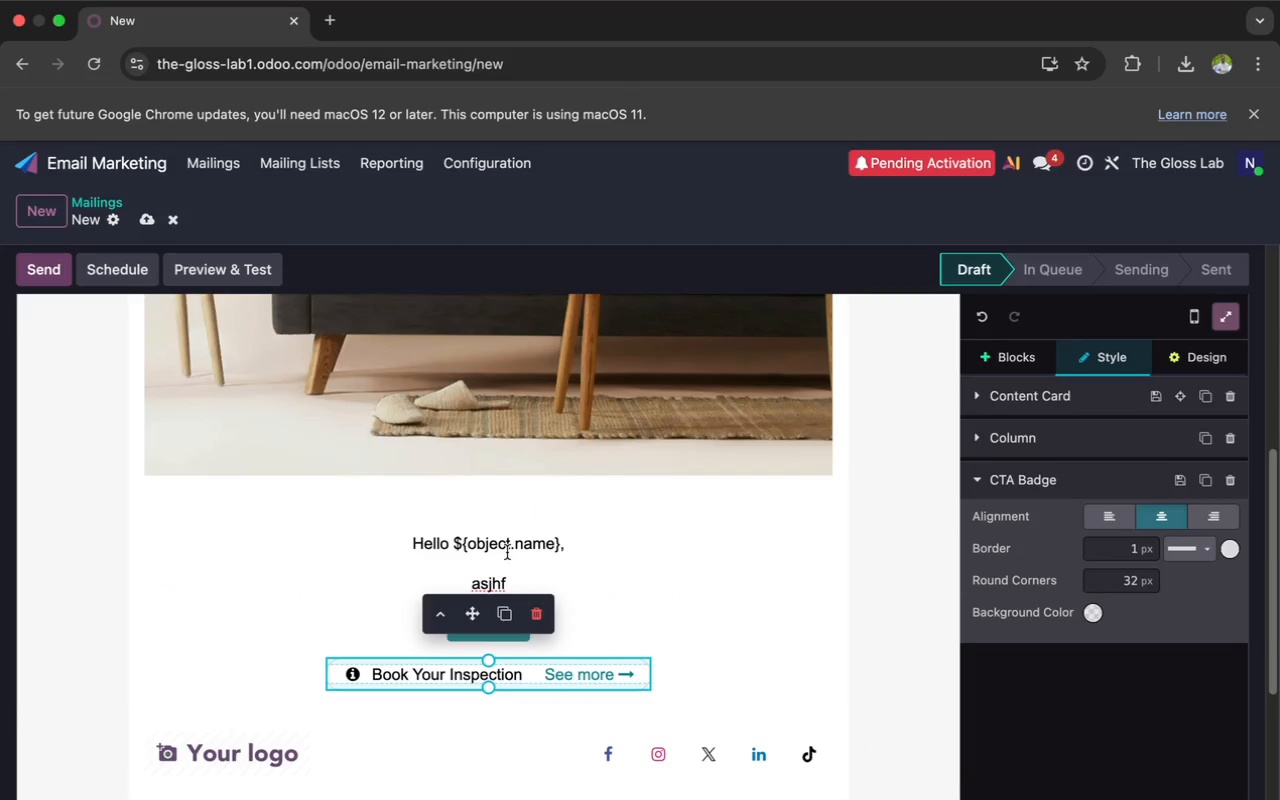 
left_click([503, 547])
 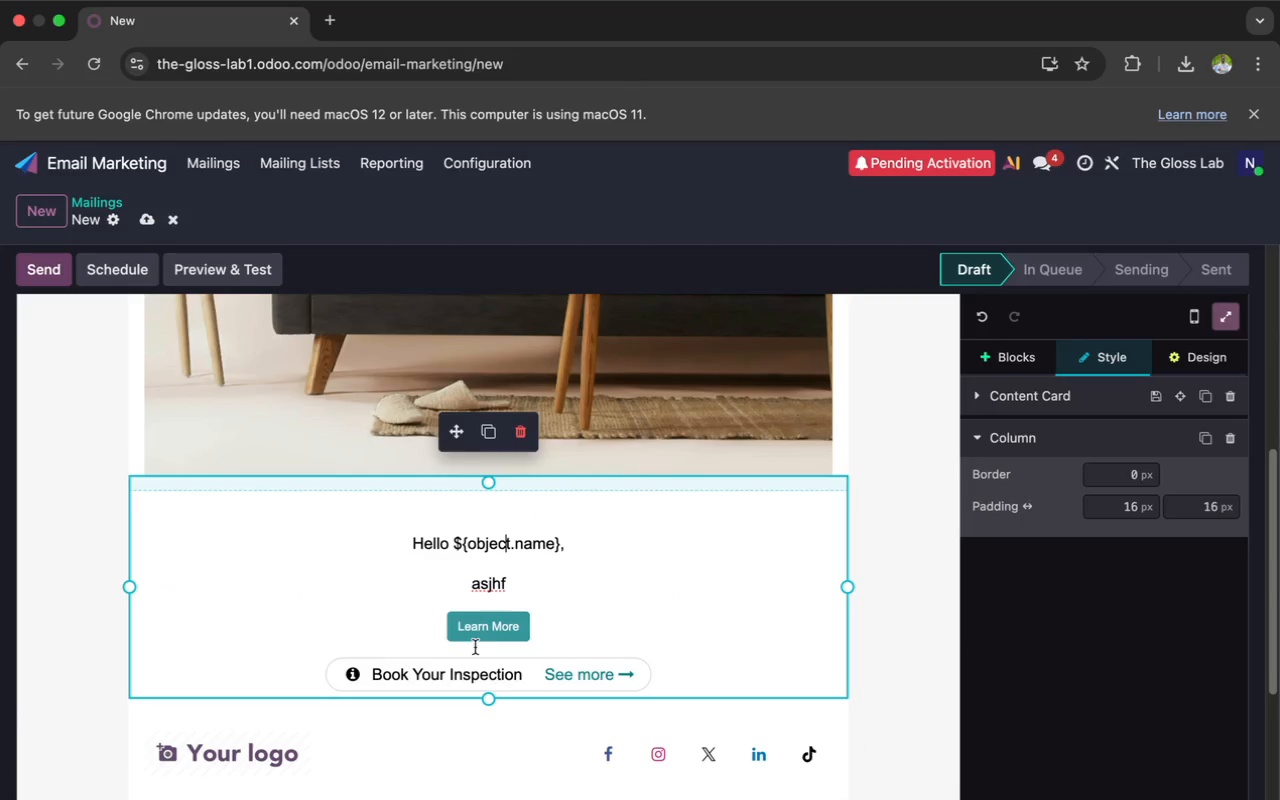 
left_click([456, 673])
 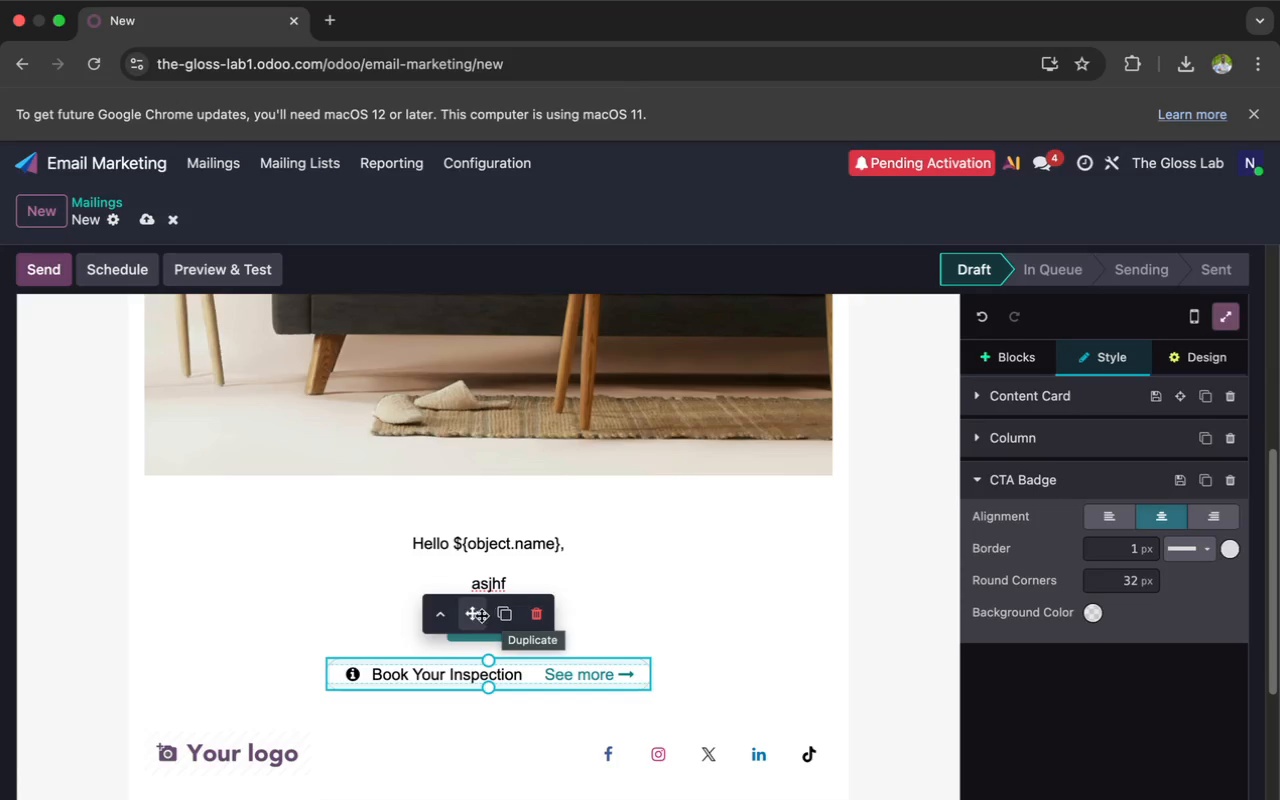 
wait(6.06)
 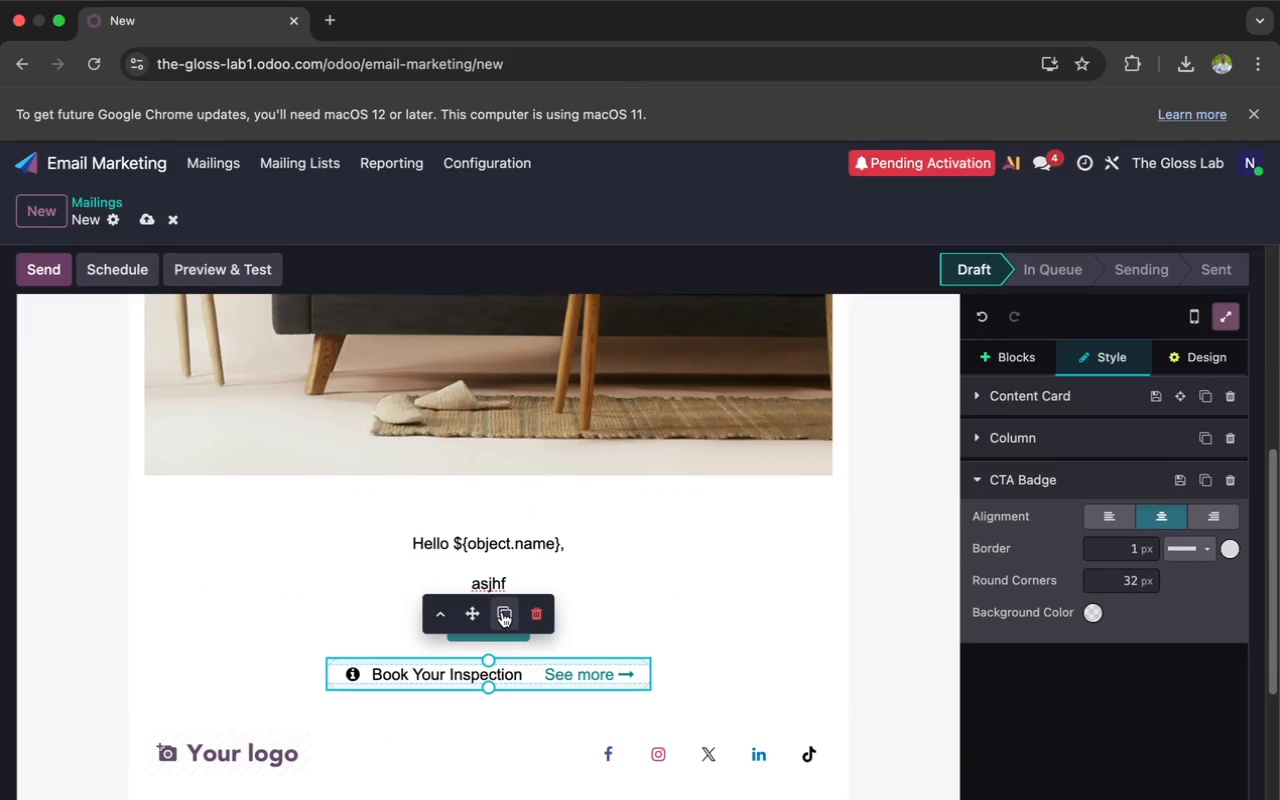 
left_click_drag(start_coordinate=[473, 615], to_coordinate=[534, 676])
 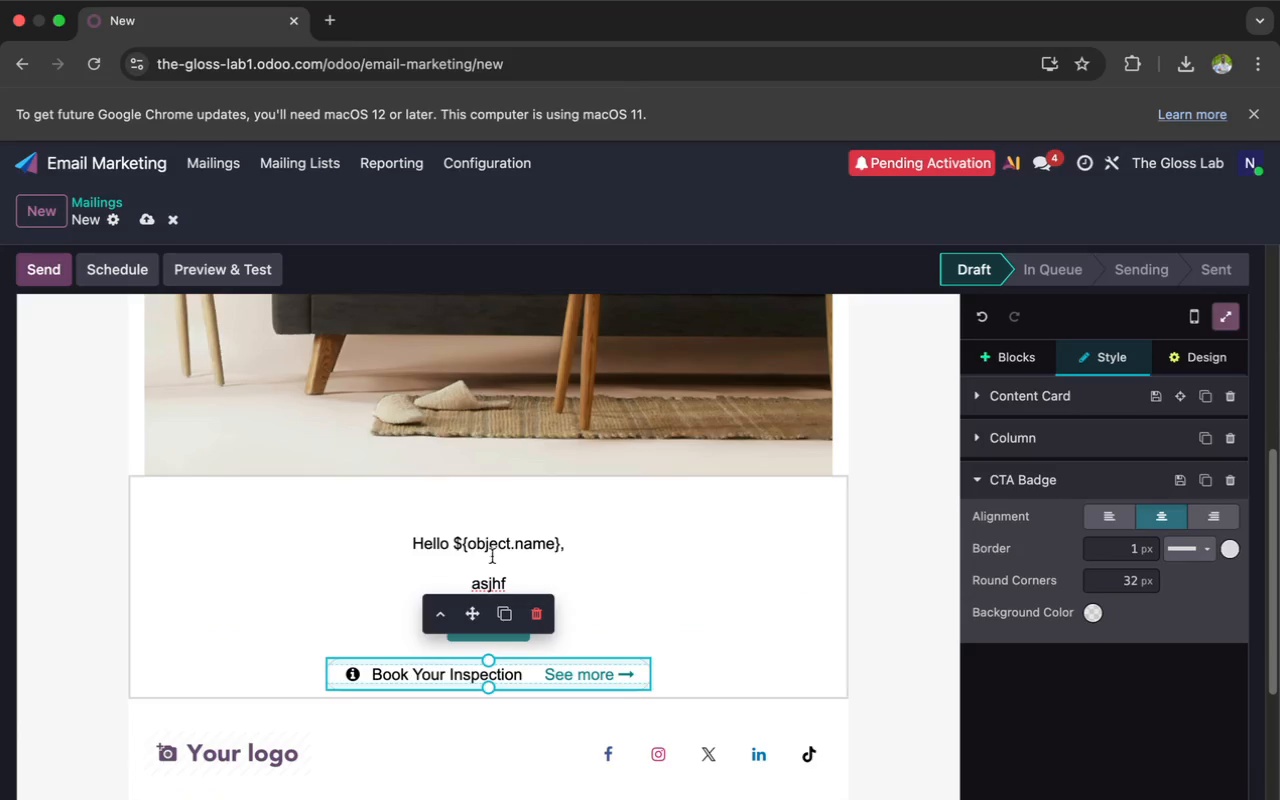 
left_click([489, 558])
 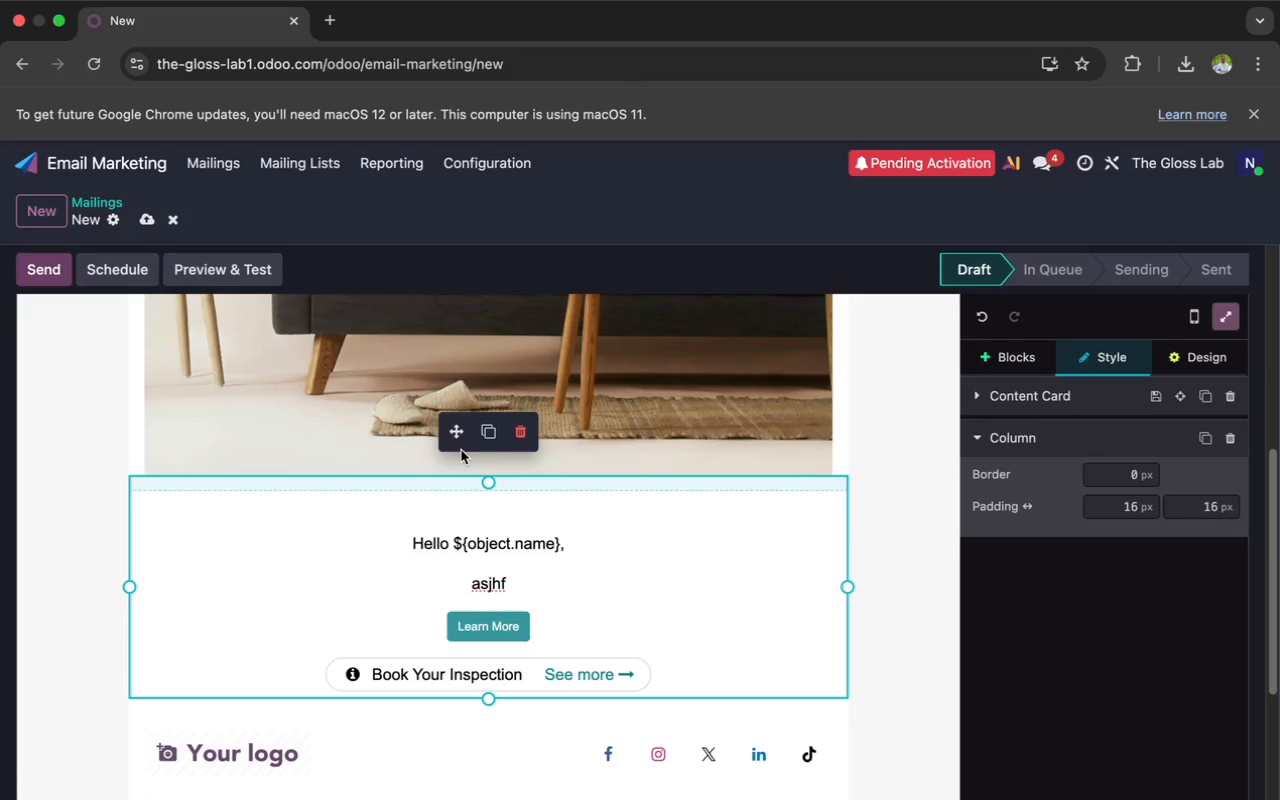 
left_click_drag(start_coordinate=[454, 442], to_coordinate=[450, 369])
 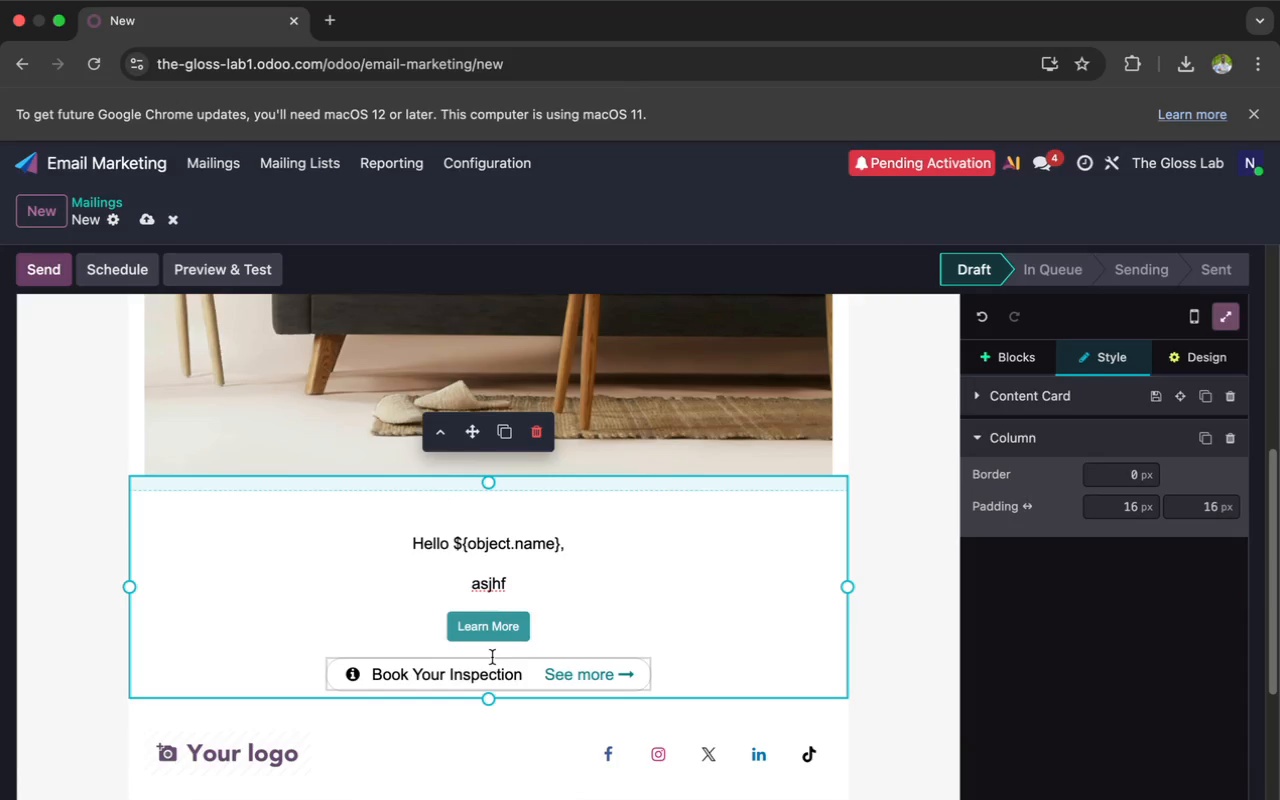 
left_click_drag(start_coordinate=[492, 707], to_coordinate=[483, 704])
 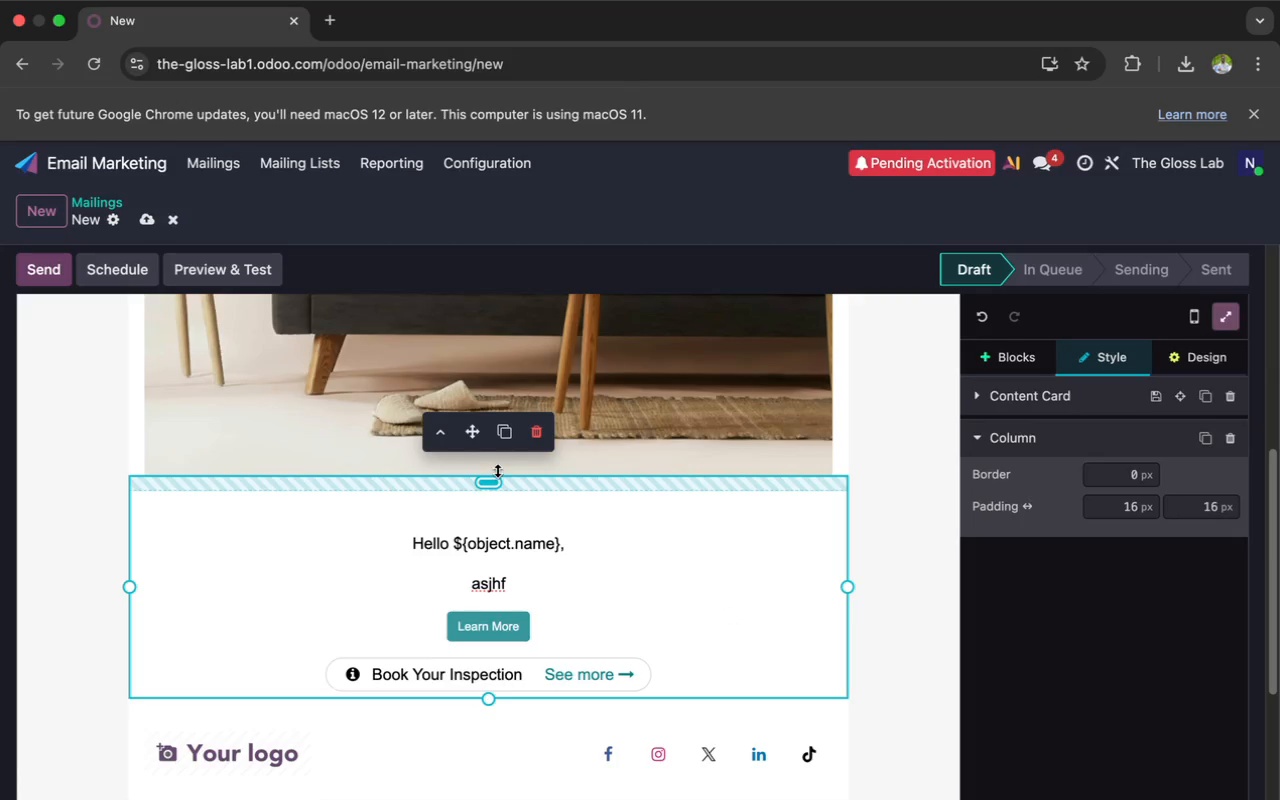 
wait(7.91)
 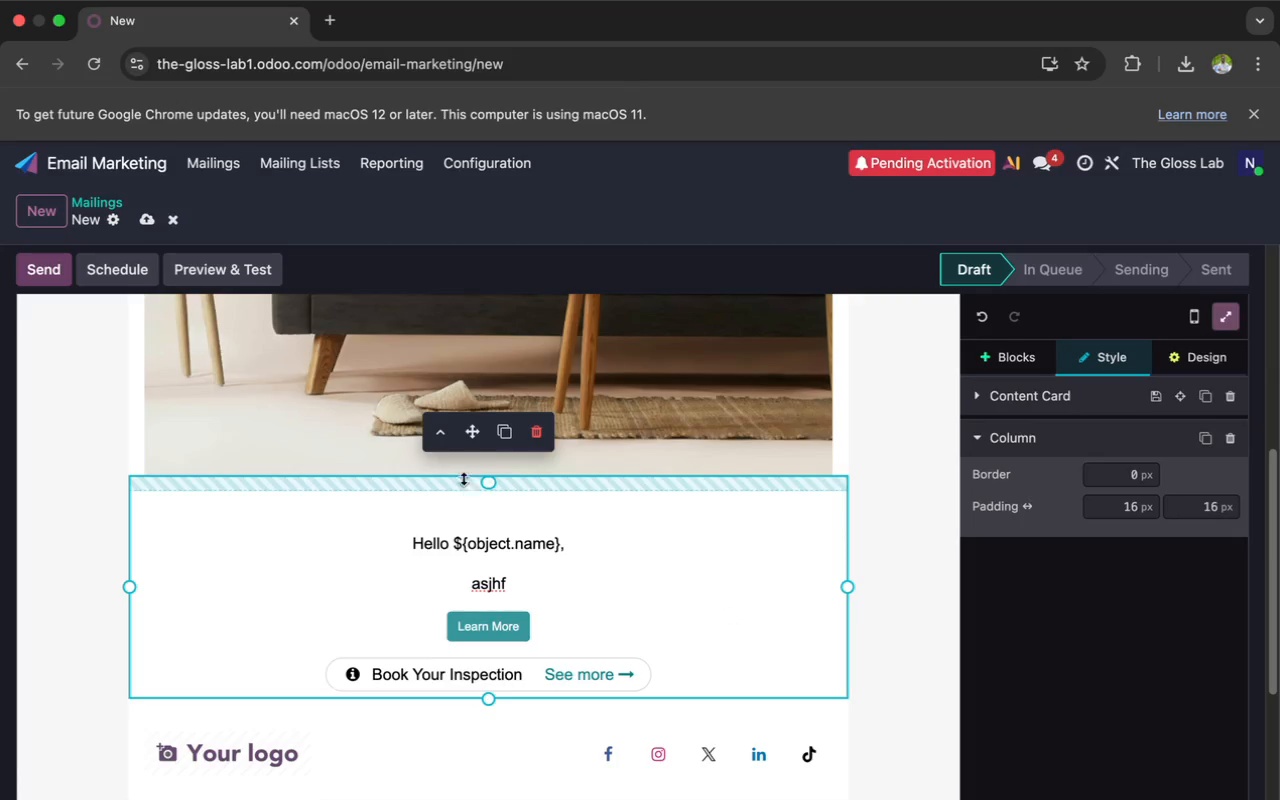 
left_click([535, 429])
 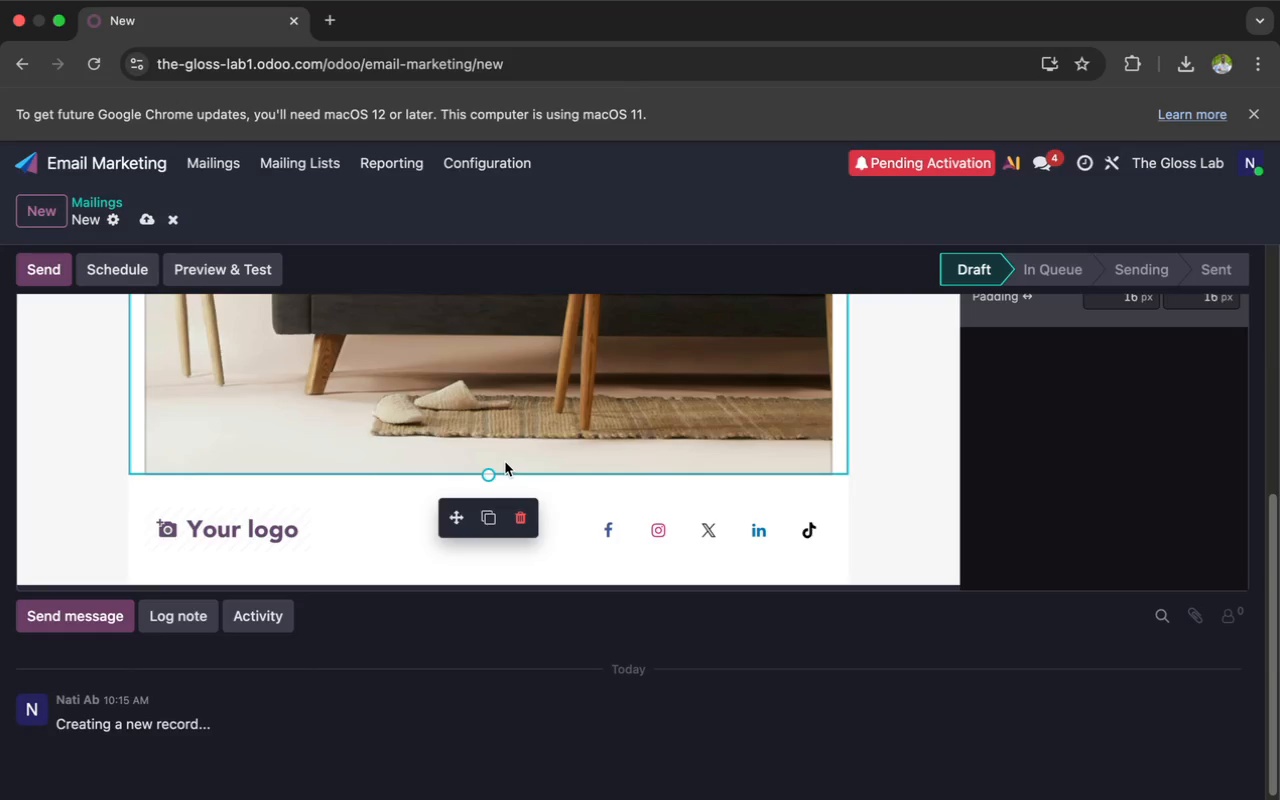 
wait(14.85)
 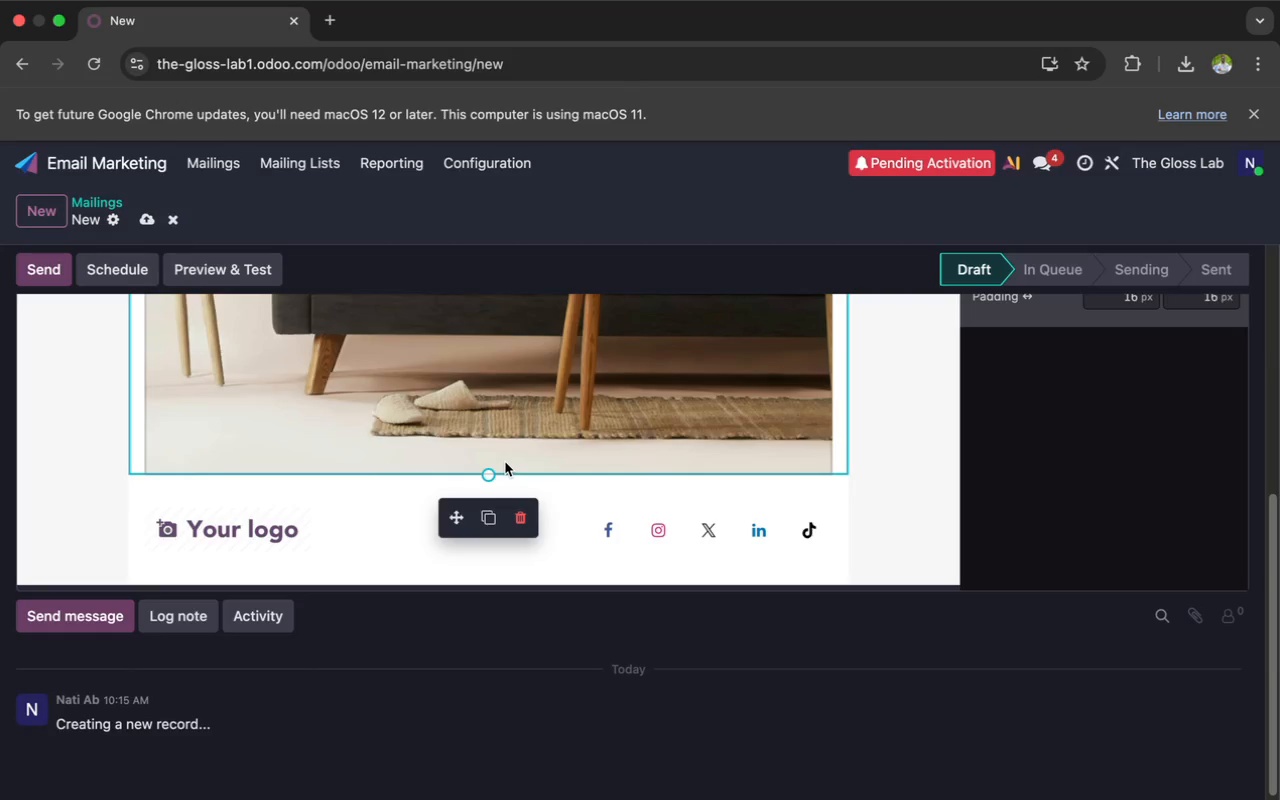 
scroll: coordinate [505, 462], scroll_direction: up, amount: 20.0
 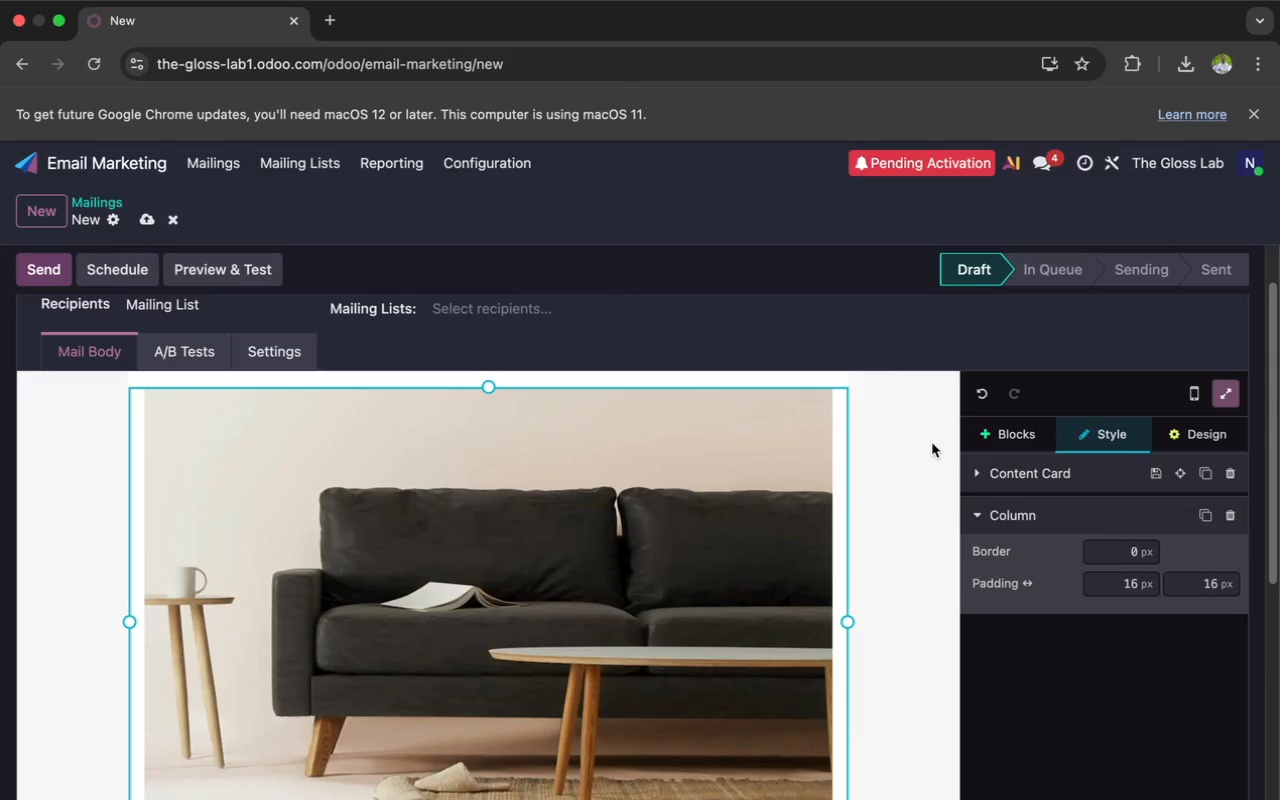 
left_click([991, 440])
 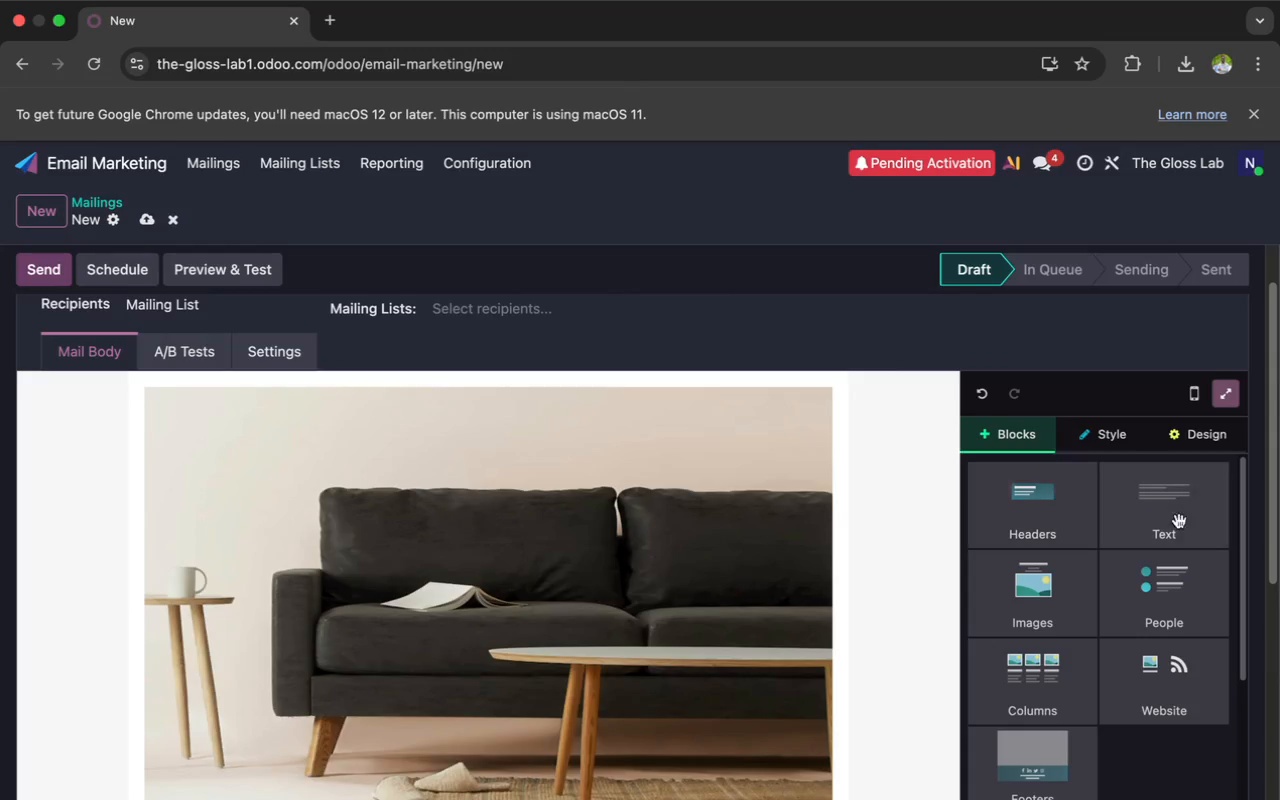 
left_click([1196, 526])
 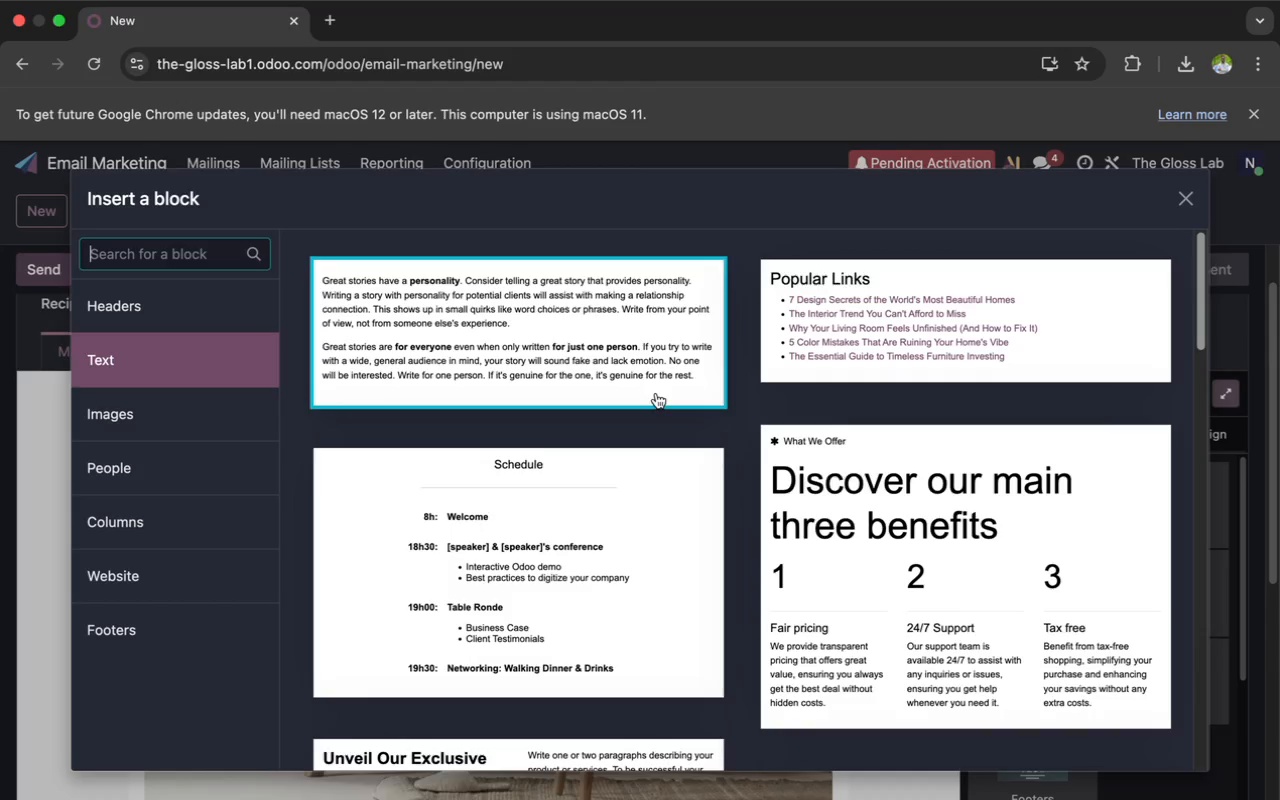 
scroll: coordinate [656, 393], scroll_direction: down, amount: 18.0
 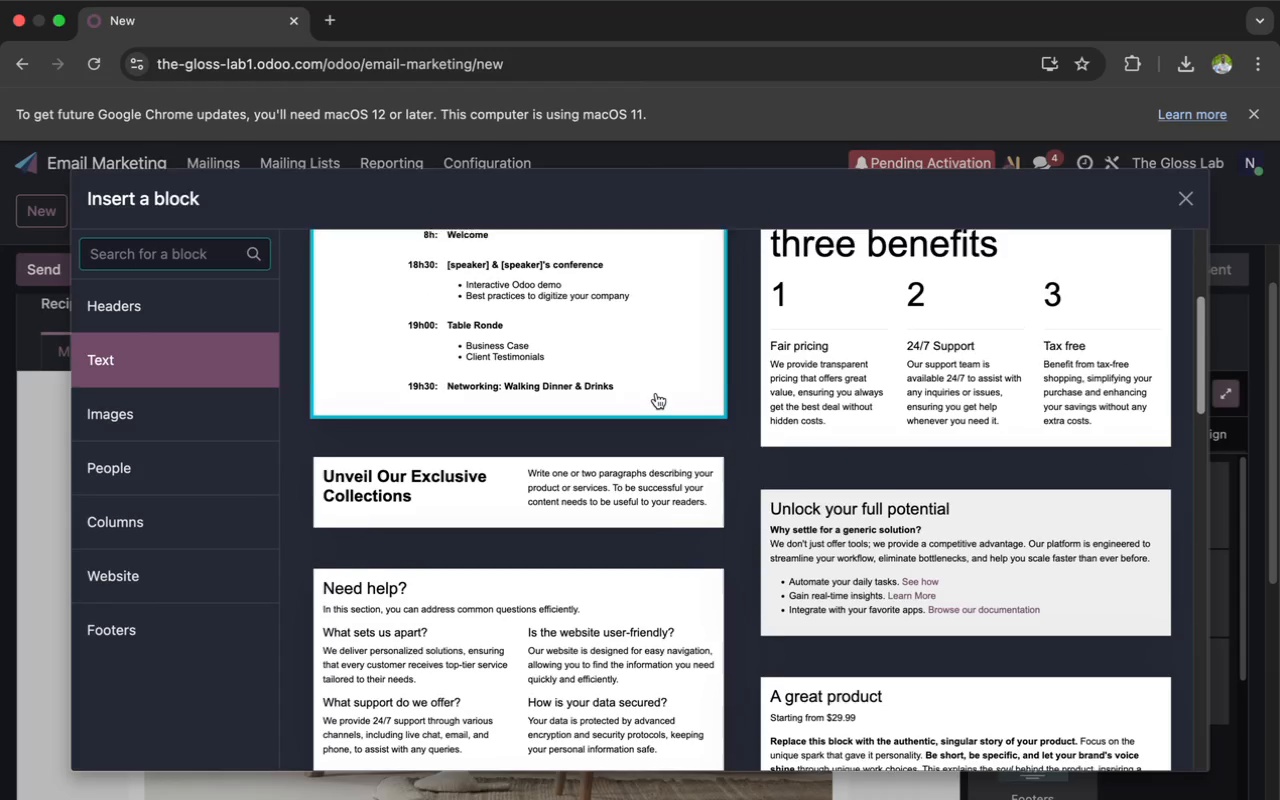 
scroll: coordinate [656, 393], scroll_direction: up, amount: 31.0
 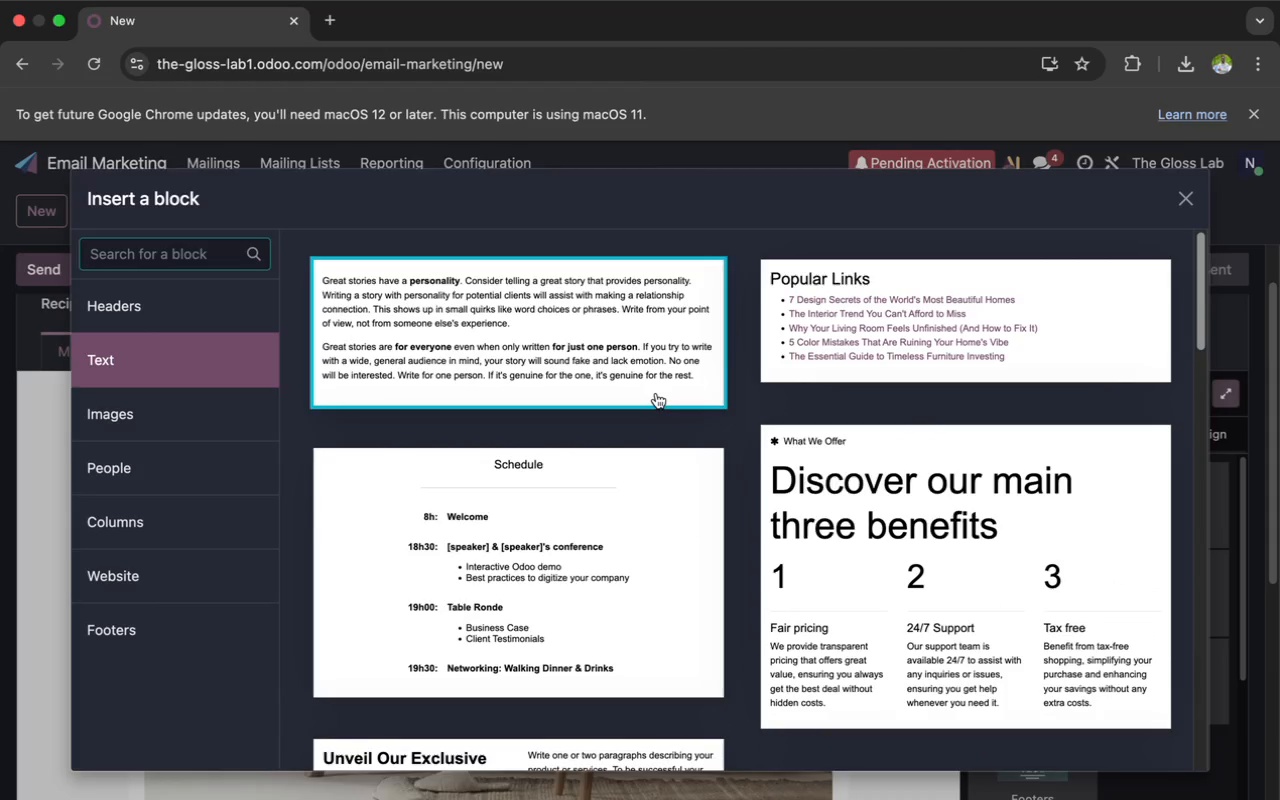 
left_click([656, 393])
 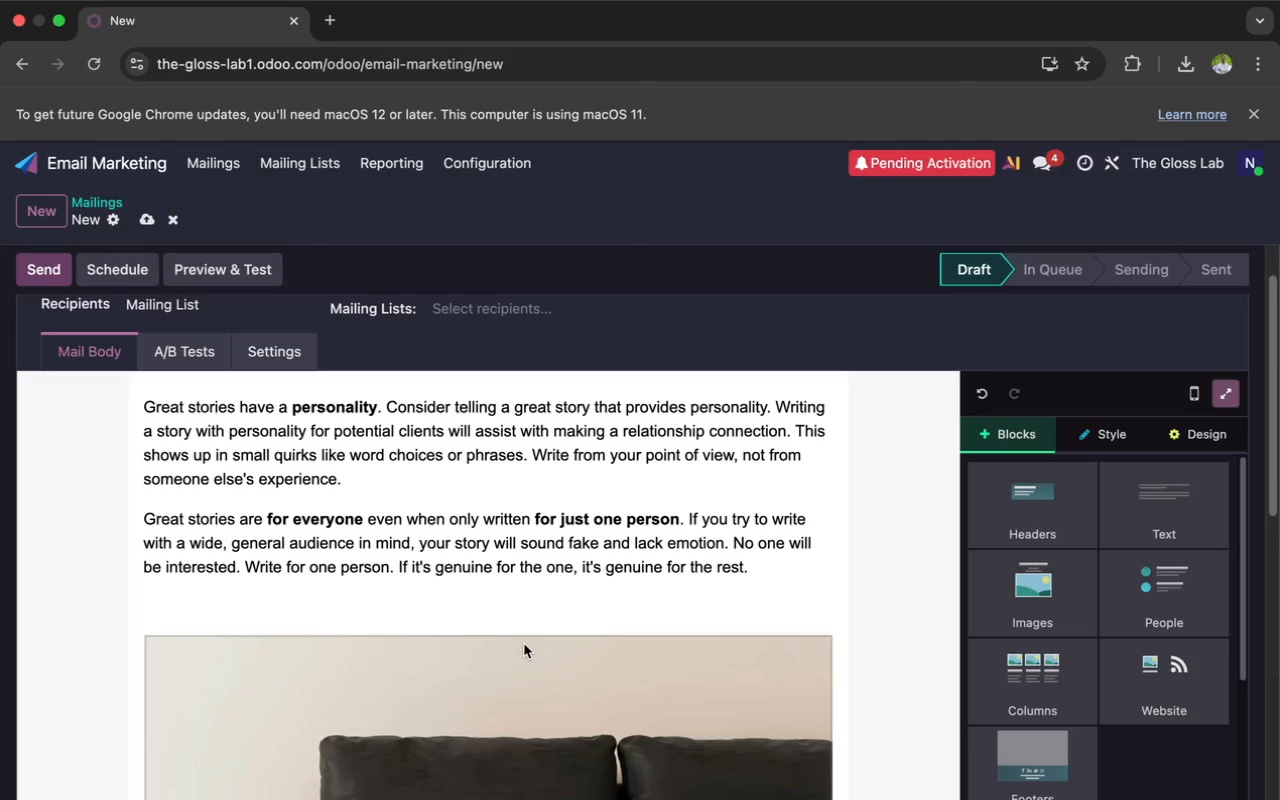 
left_click([425, 471])
 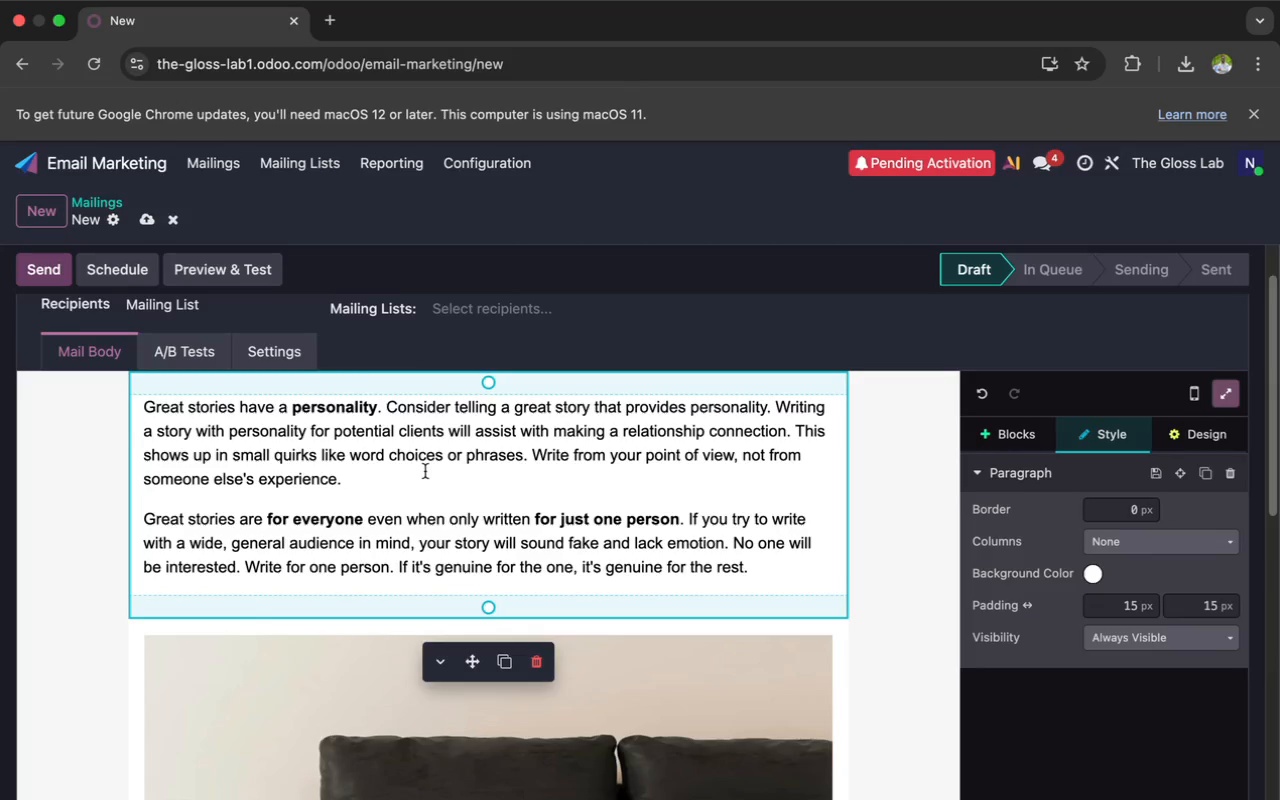 
scroll: coordinate [425, 471], scroll_direction: up, amount: 5.0
 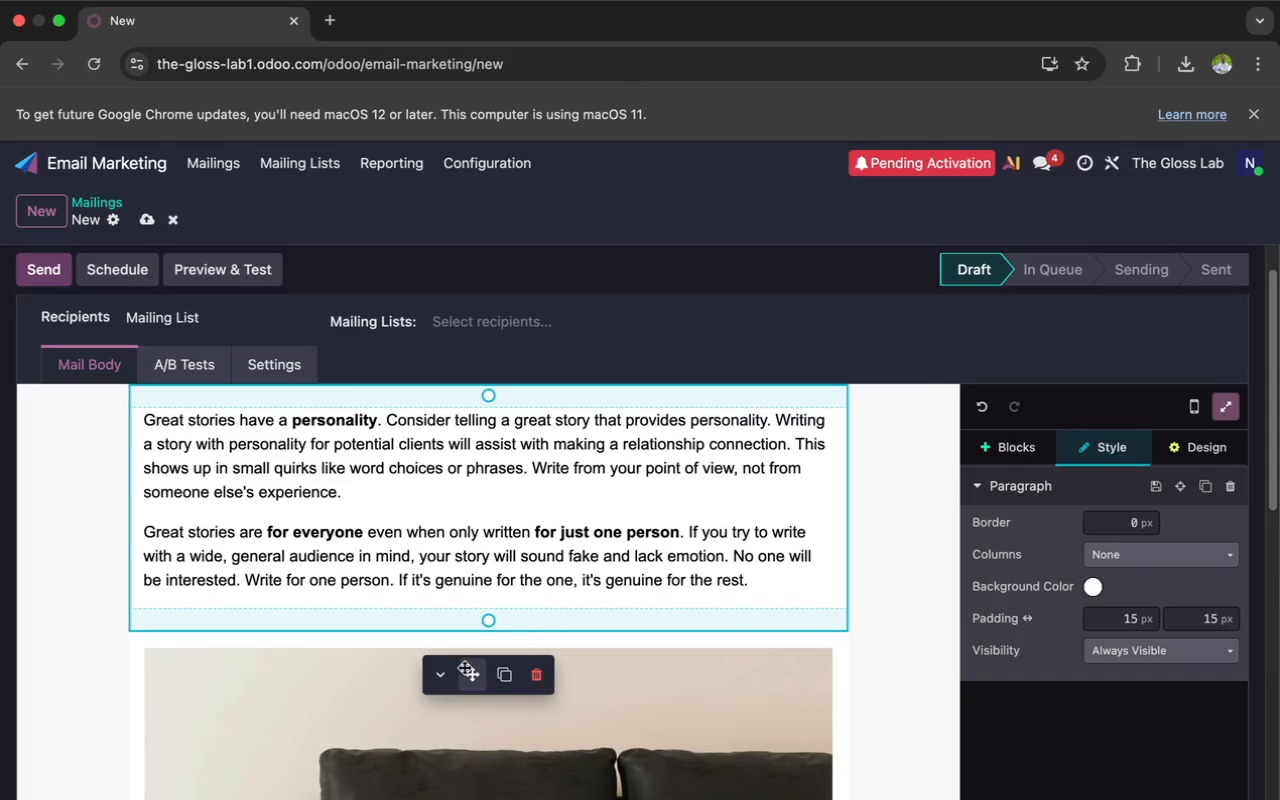 
left_click_drag(start_coordinate=[467, 671], to_coordinate=[447, 708])
 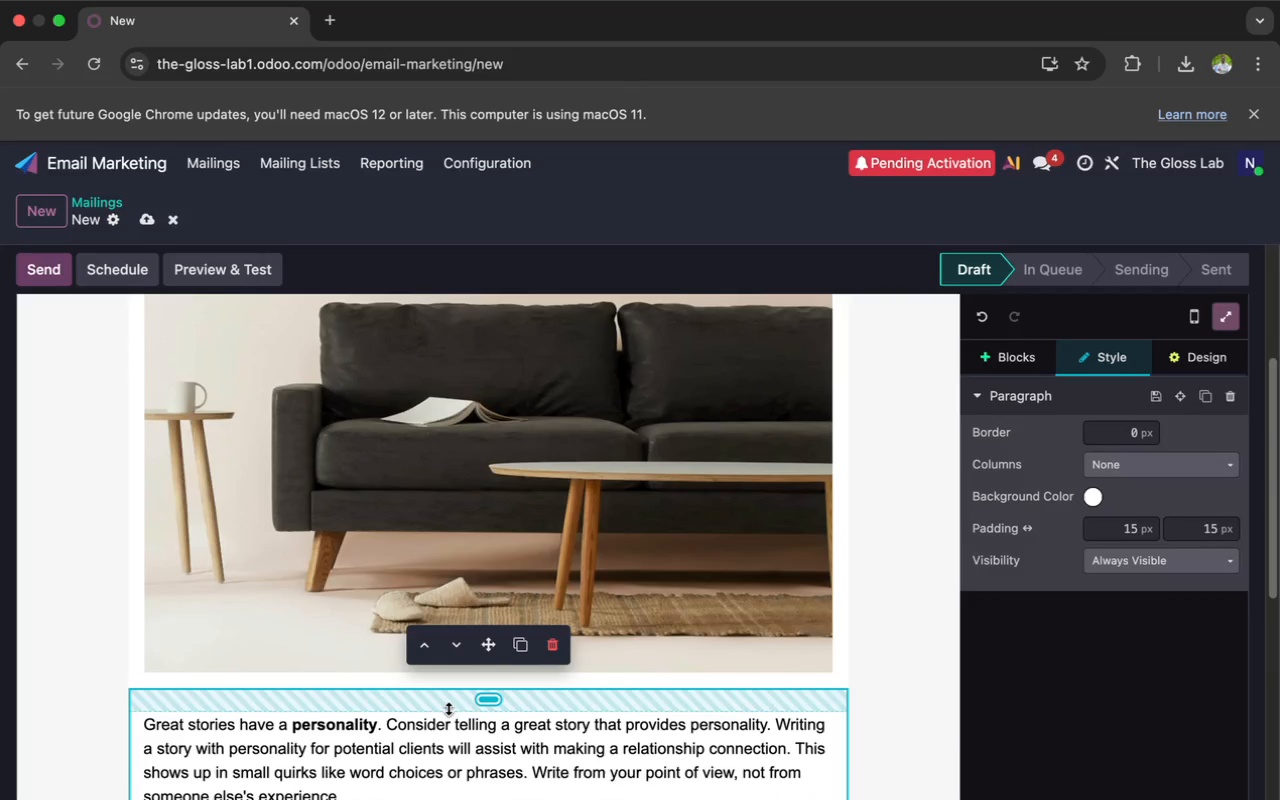 
scroll: coordinate [447, 708], scroll_direction: down, amount: 7.0
 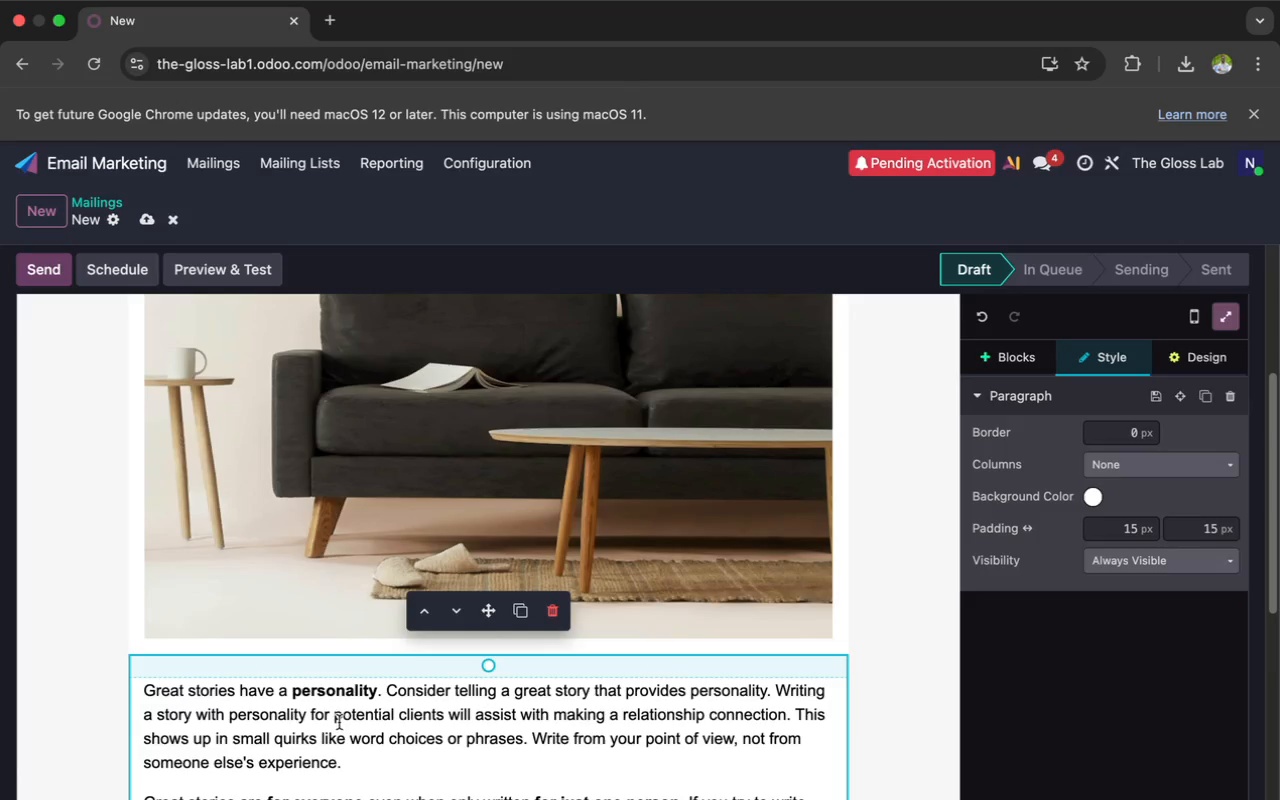 
left_click([341, 722])
 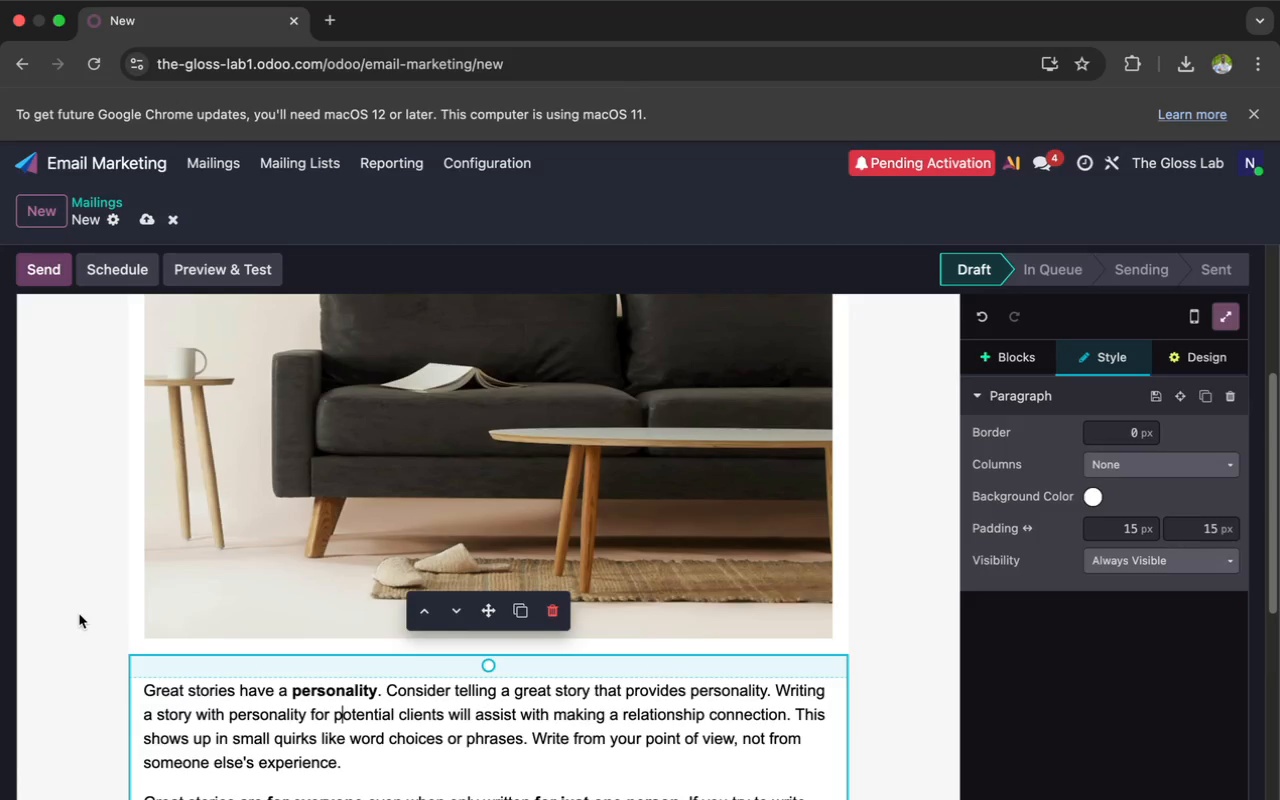 
scroll: coordinate [79, 614], scroll_direction: down, amount: 12.0
 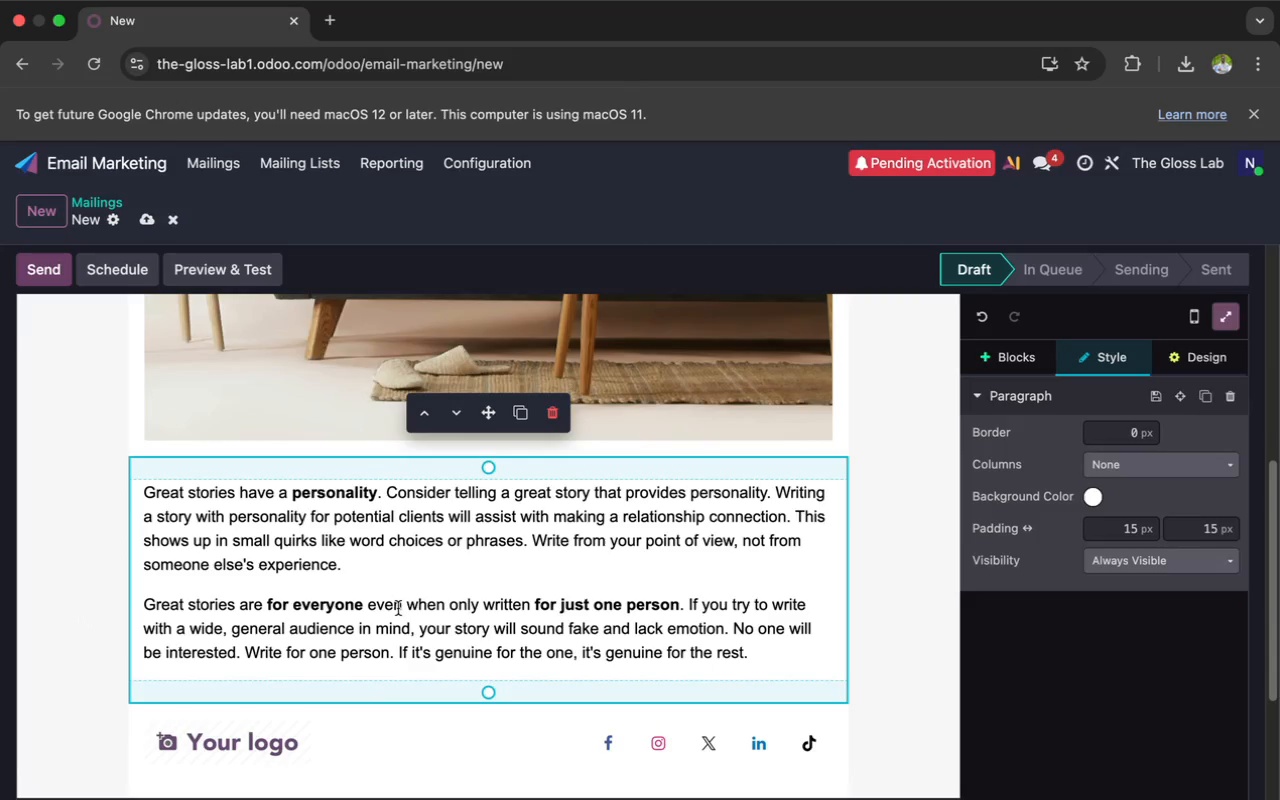 
scroll: coordinate [398, 608], scroll_direction: none, amount: 0.0
 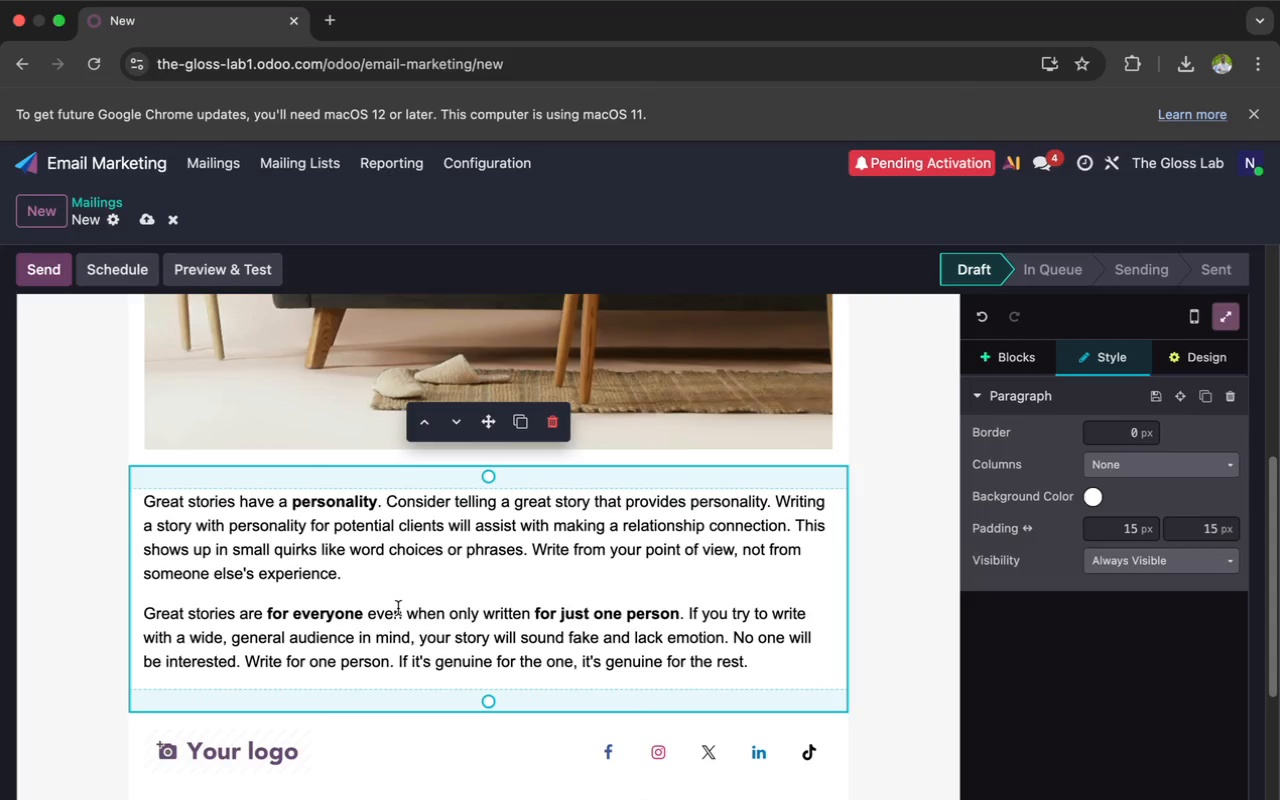 
scroll: coordinate [398, 608], scroll_direction: down, amount: 4.0
 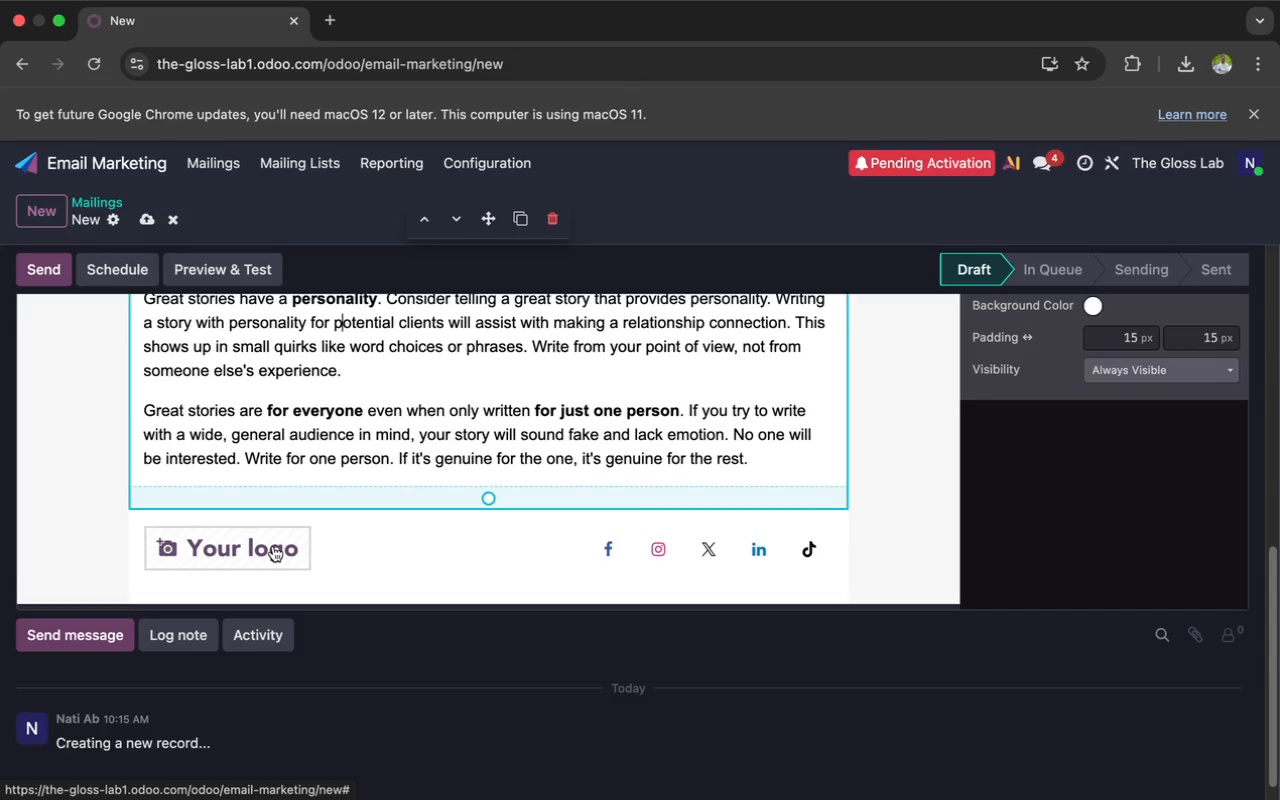 
scroll: coordinate [289, 545], scroll_direction: up, amount: 40.0
 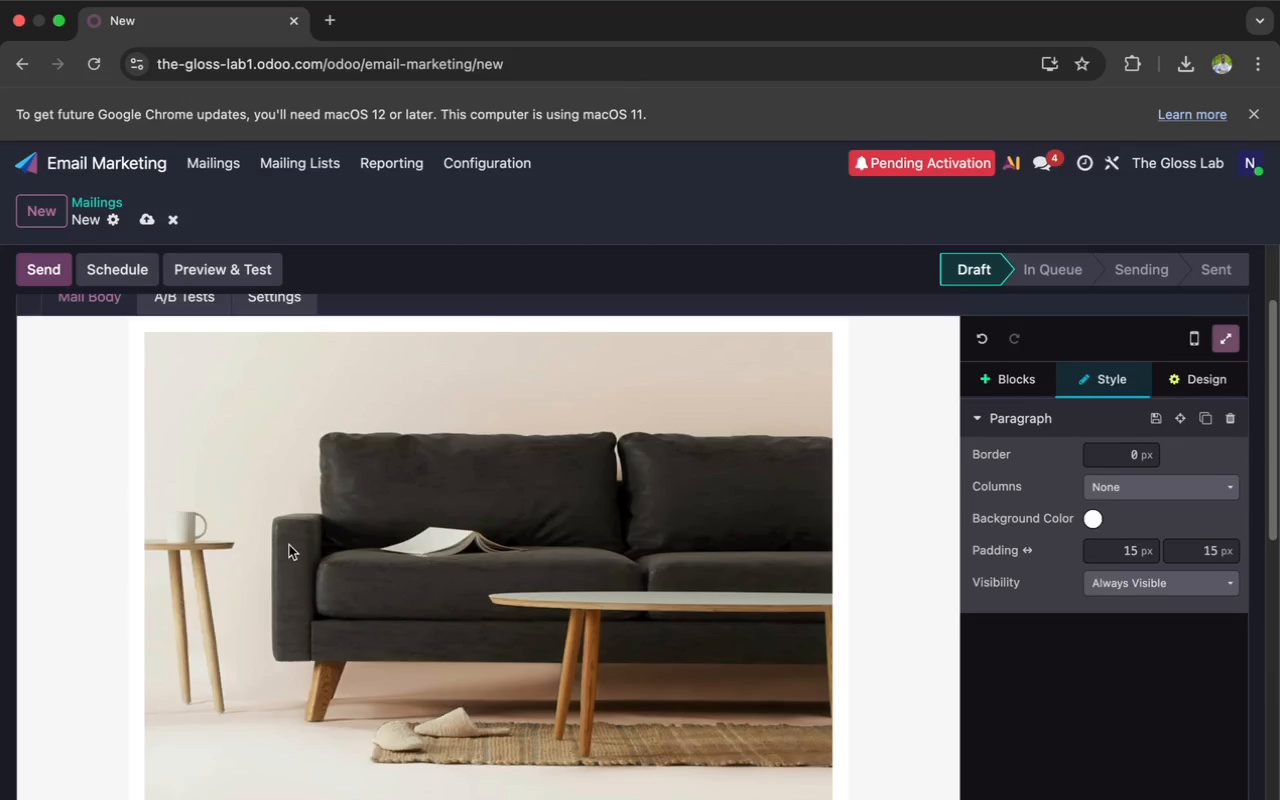 
scroll: coordinate [289, 545], scroll_direction: down, amount: 6.0
 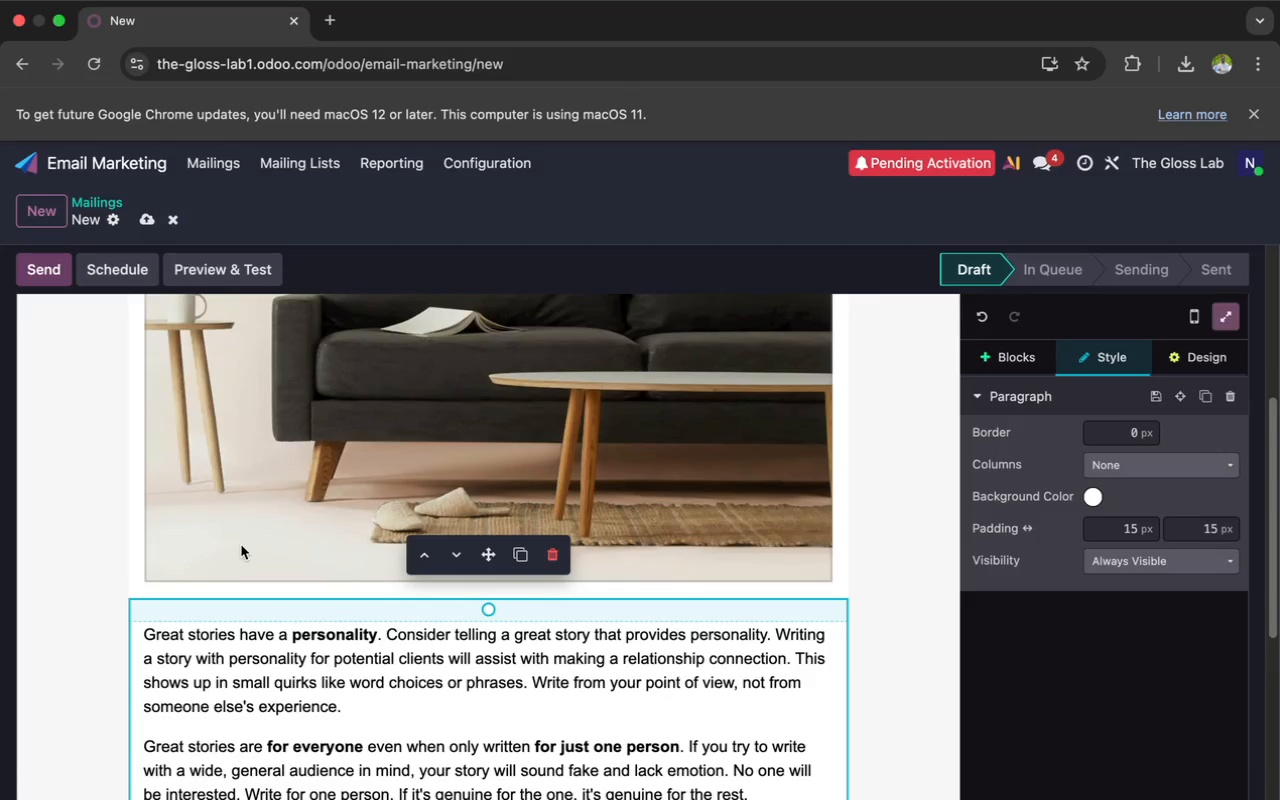 
wait(41.65)
 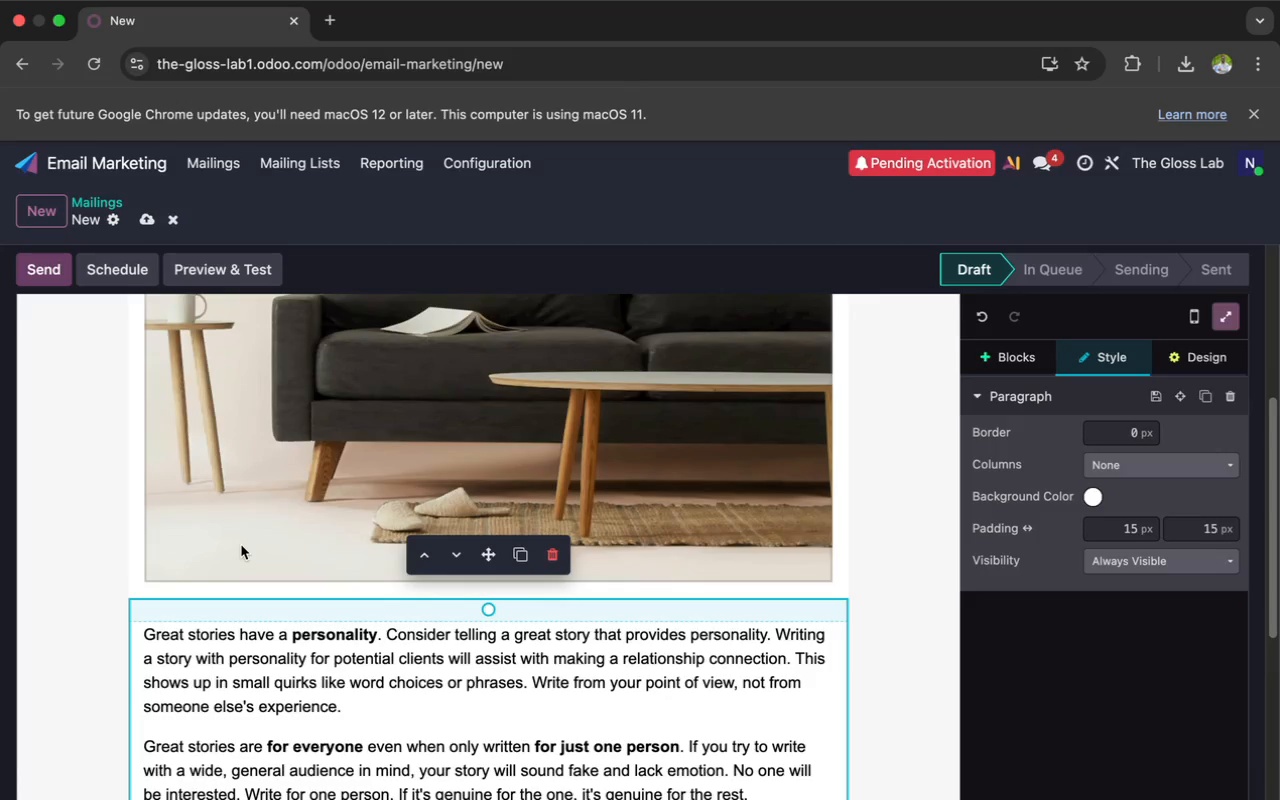 
scroll: coordinate [241, 545], scroll_direction: down, amount: 15.0
 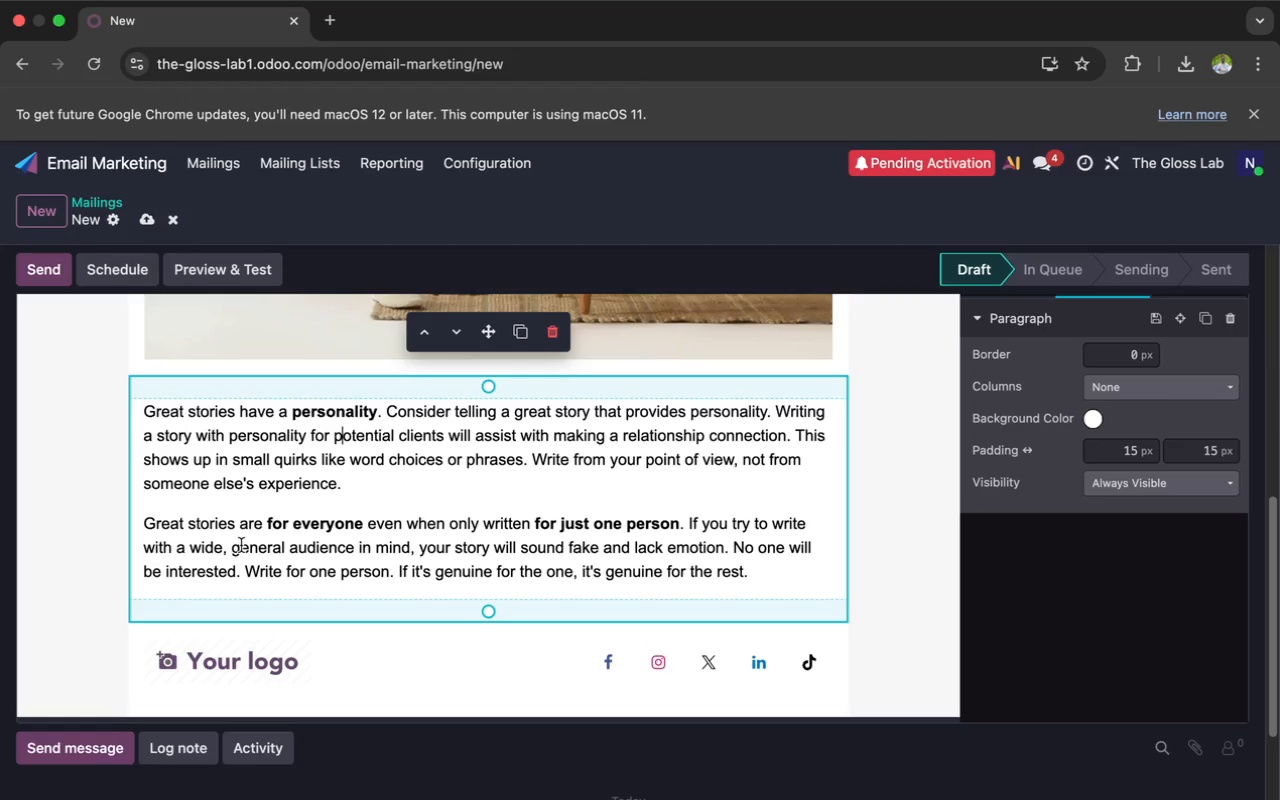 
wait(94.05)
 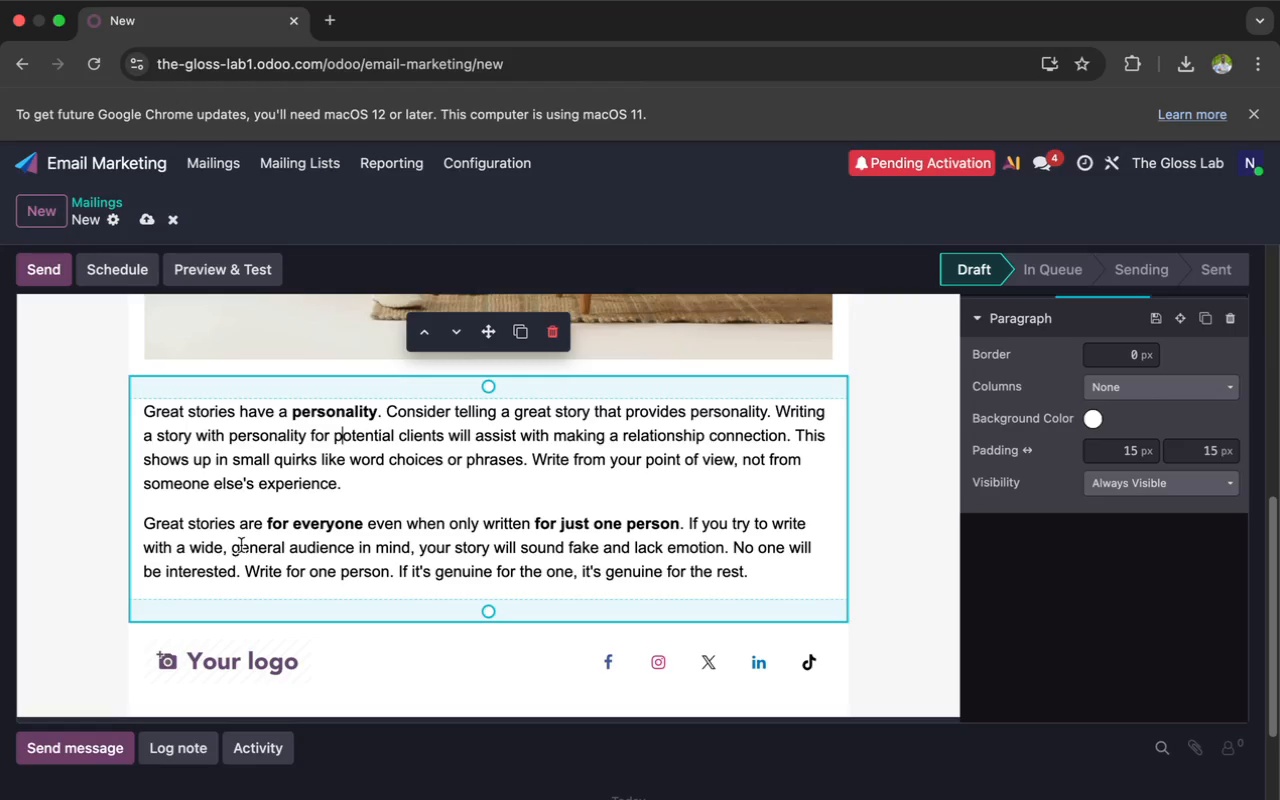 
scroll: coordinate [241, 546], scroll_direction: up, amount: 15.0
 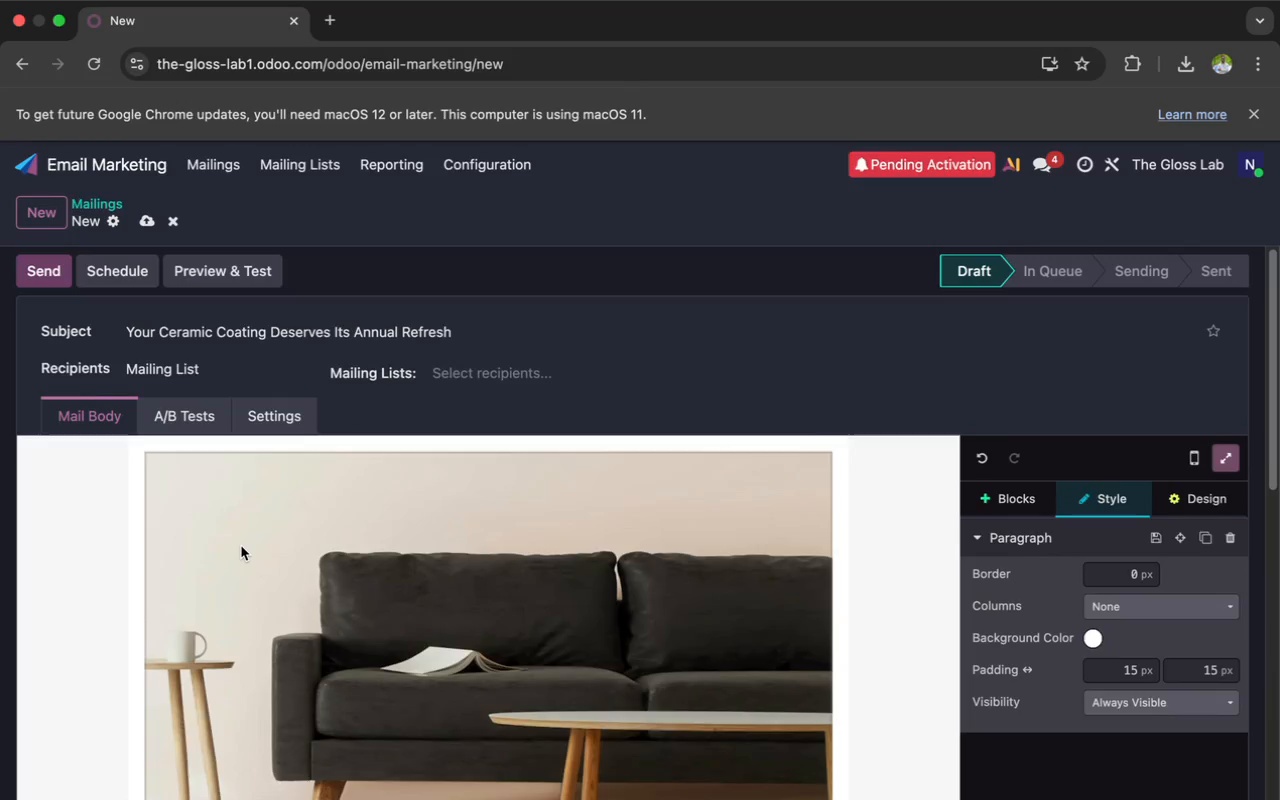 
scroll: coordinate [241, 546], scroll_direction: down, amount: 66.0
 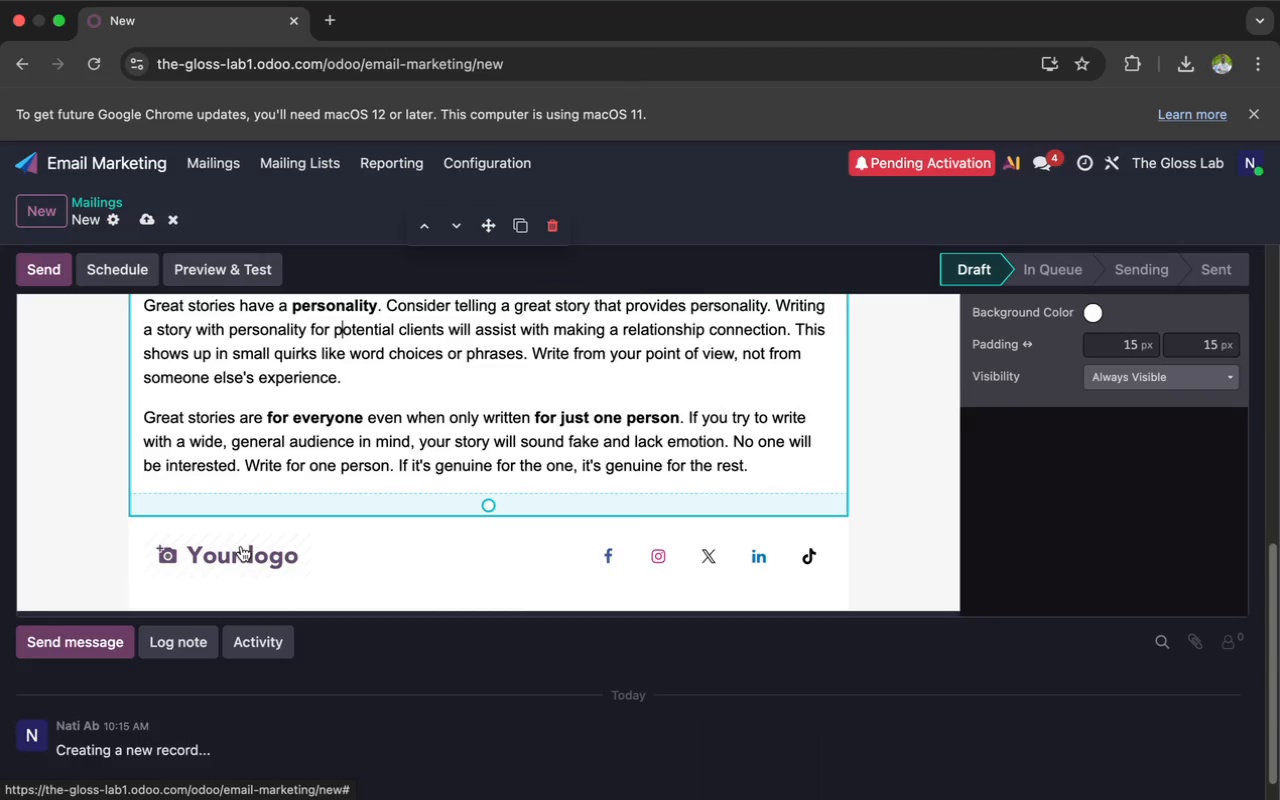 
scroll: coordinate [241, 546], scroll_direction: up, amount: 20.0
 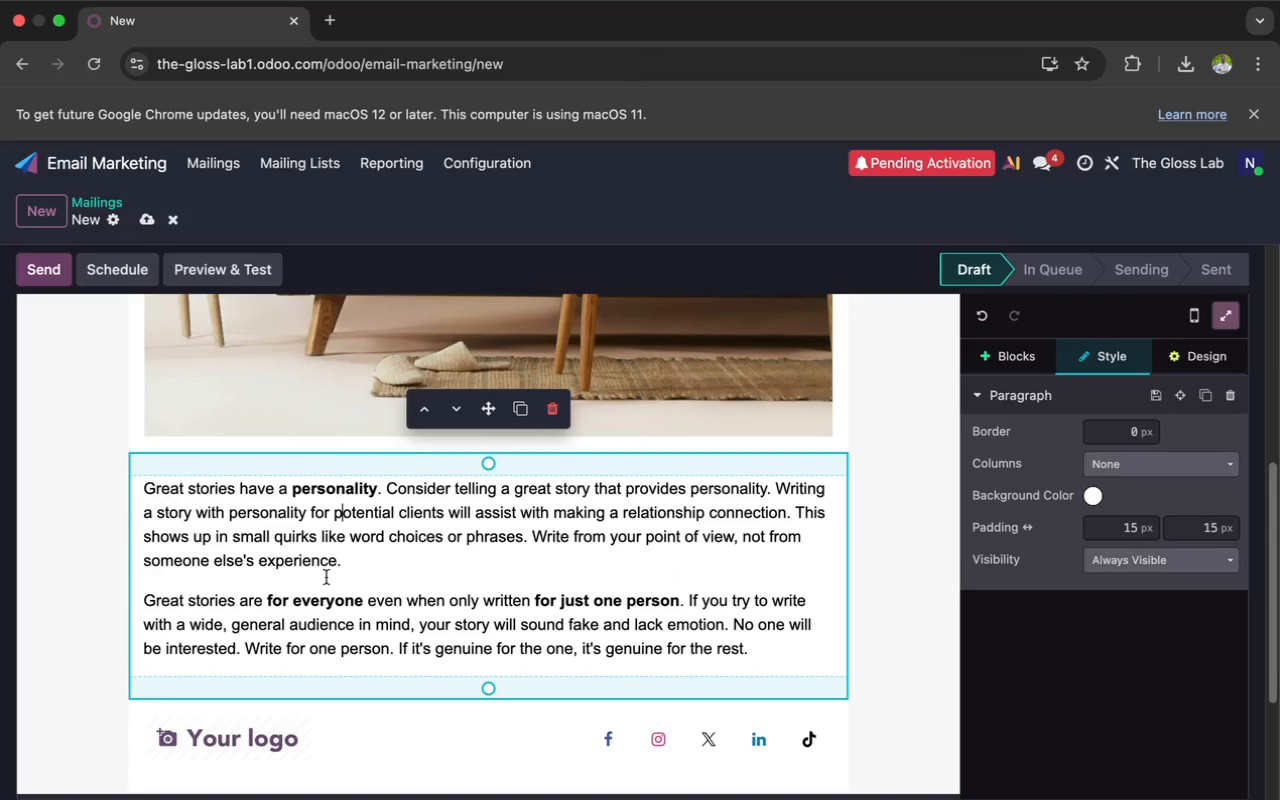 
left_click([341, 572])
 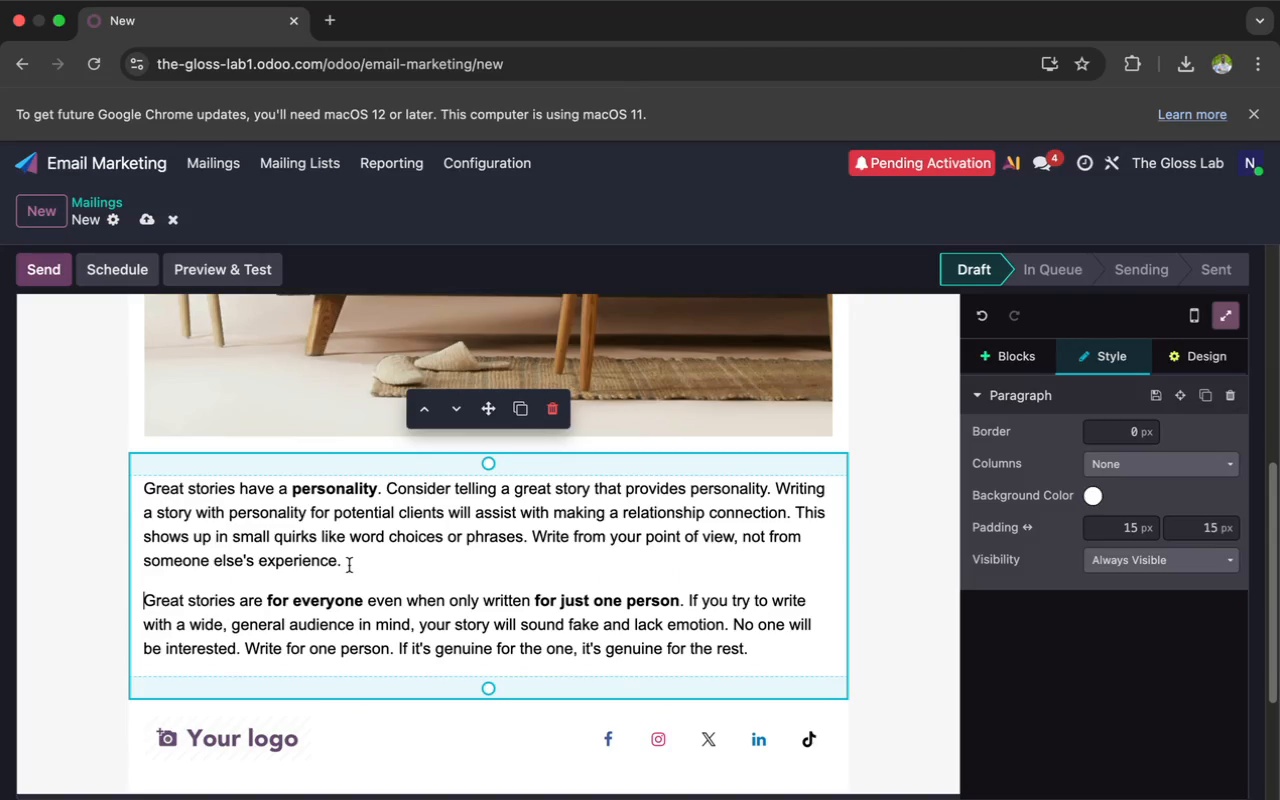 
left_click([349, 564])
 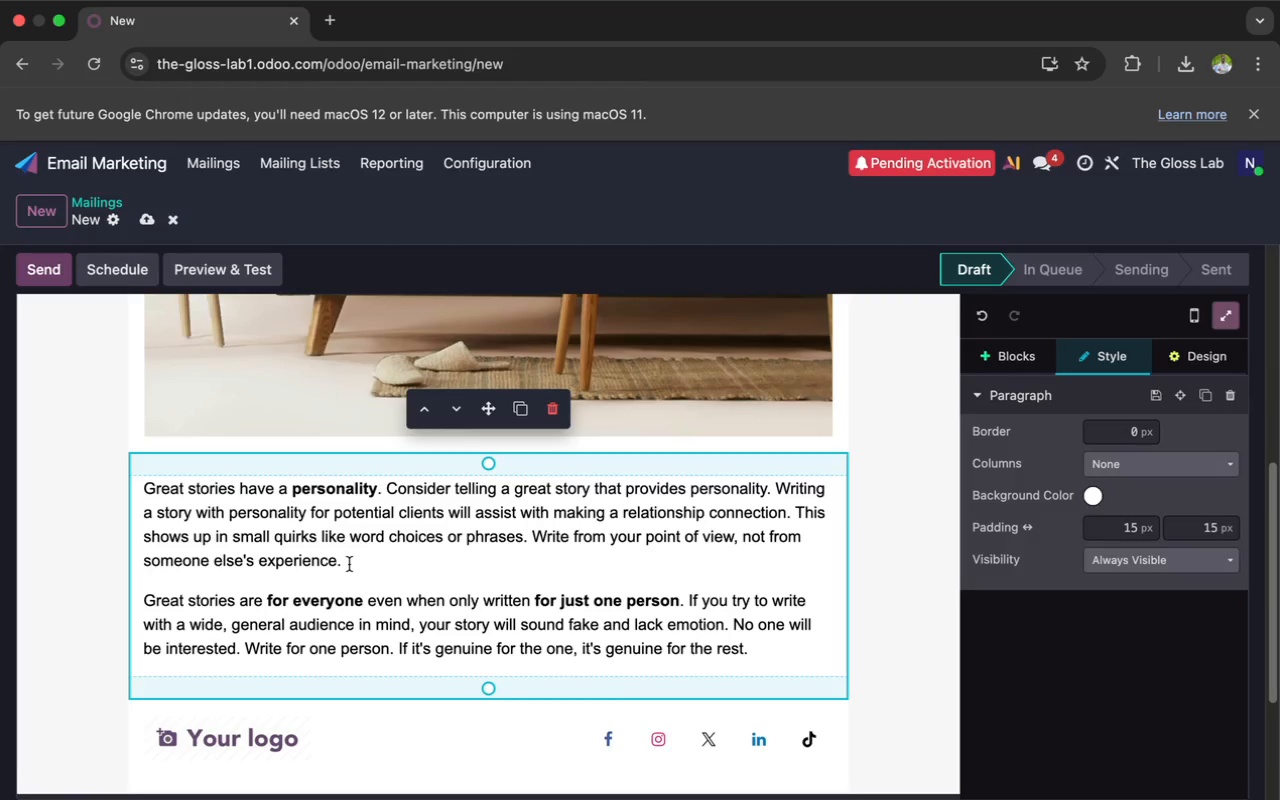 
wait(40.47)
 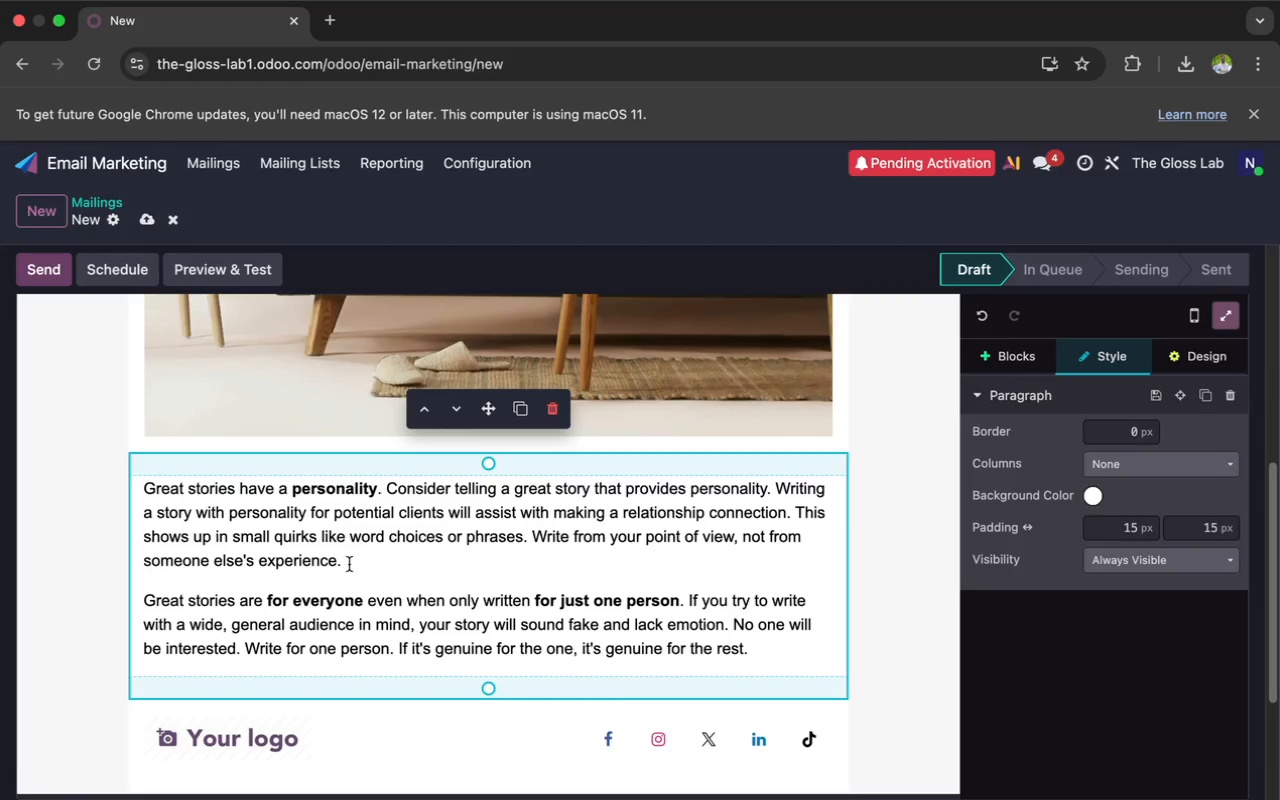 
scroll: coordinate [349, 564], scroll_direction: down, amount: 25.0
 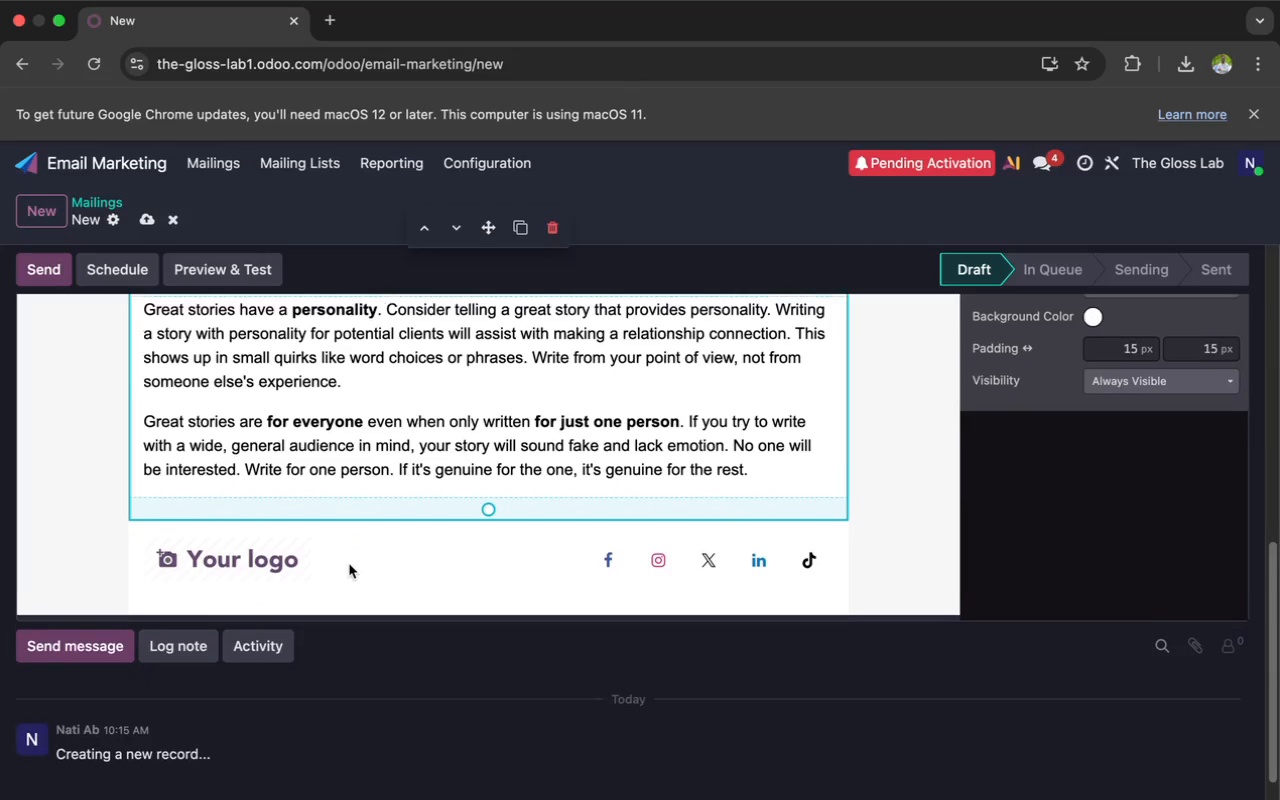 
scroll: coordinate [349, 564], scroll_direction: up, amount: 47.0
 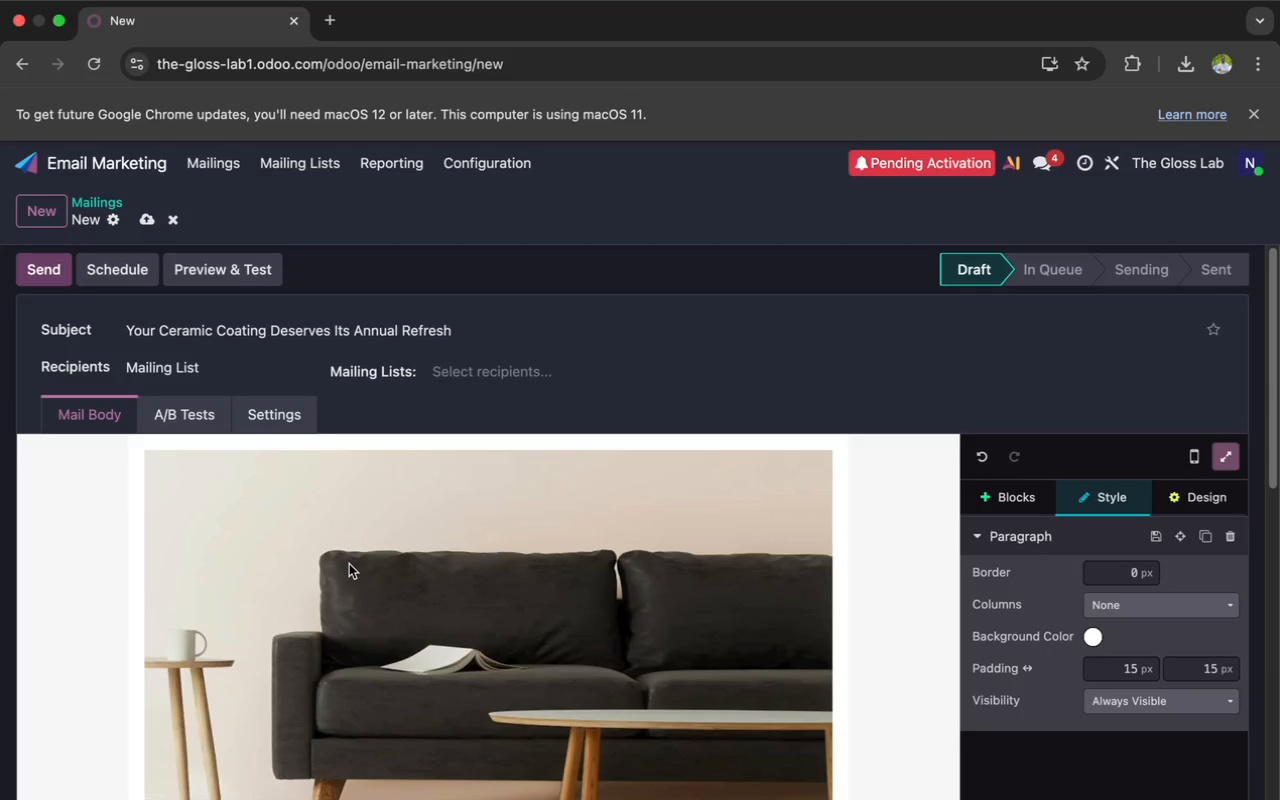 
wait(13.94)
 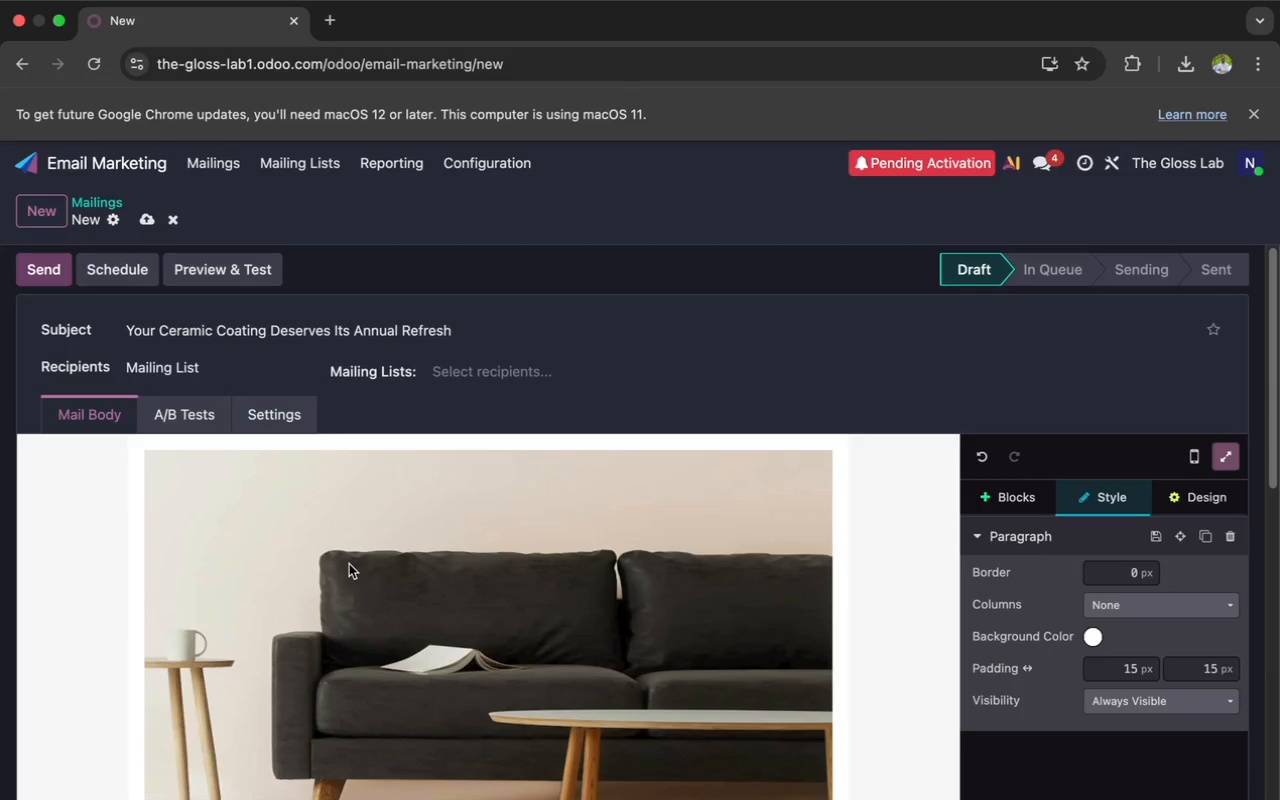 
scroll: coordinate [349, 564], scroll_direction: up, amount: 26.0
 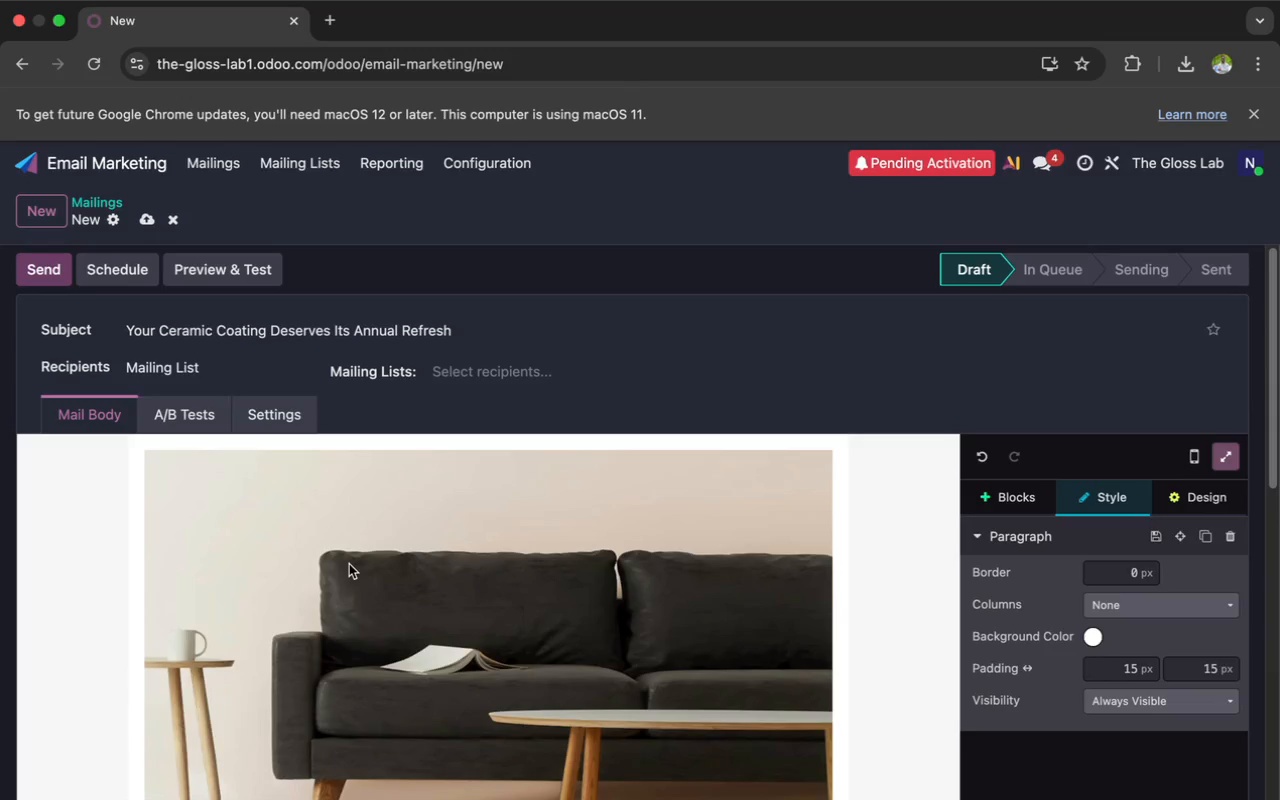 
wait(8.93)
 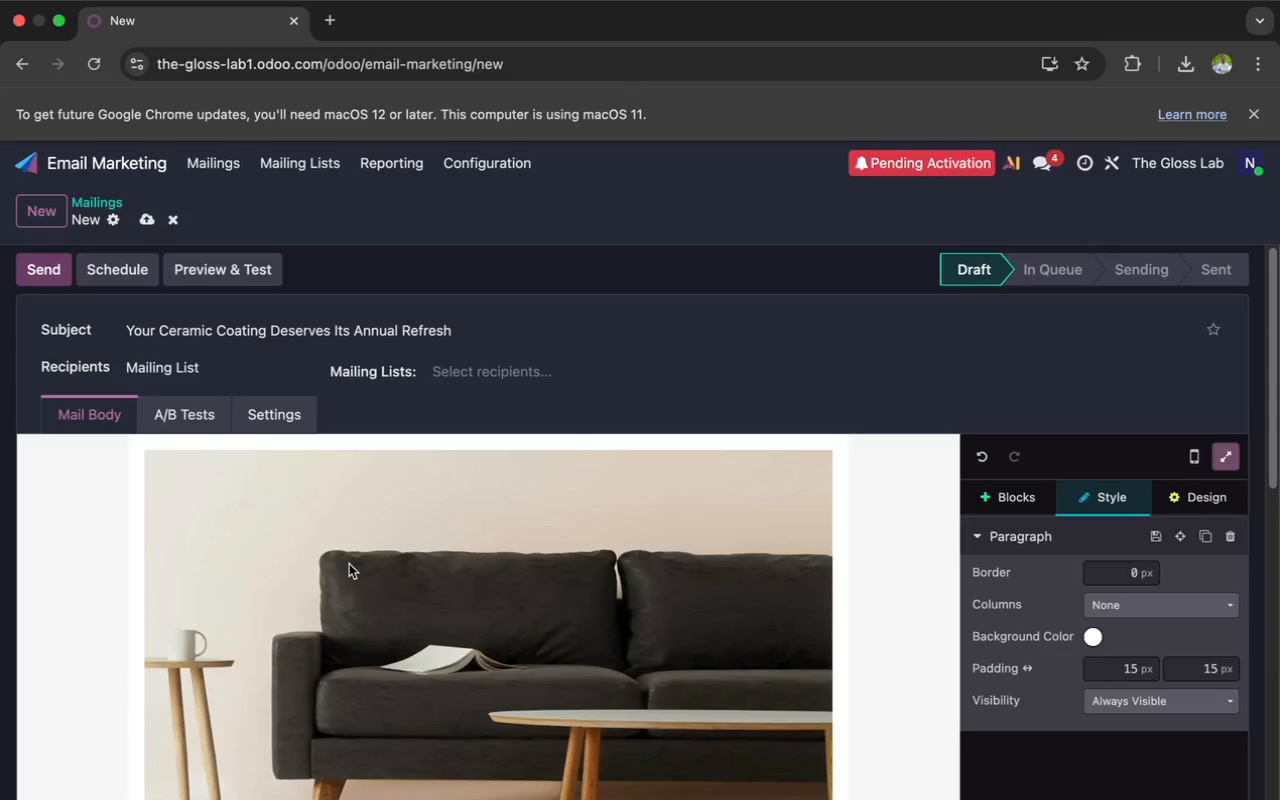 
scroll: coordinate [349, 564], scroll_direction: down, amount: 2.0
 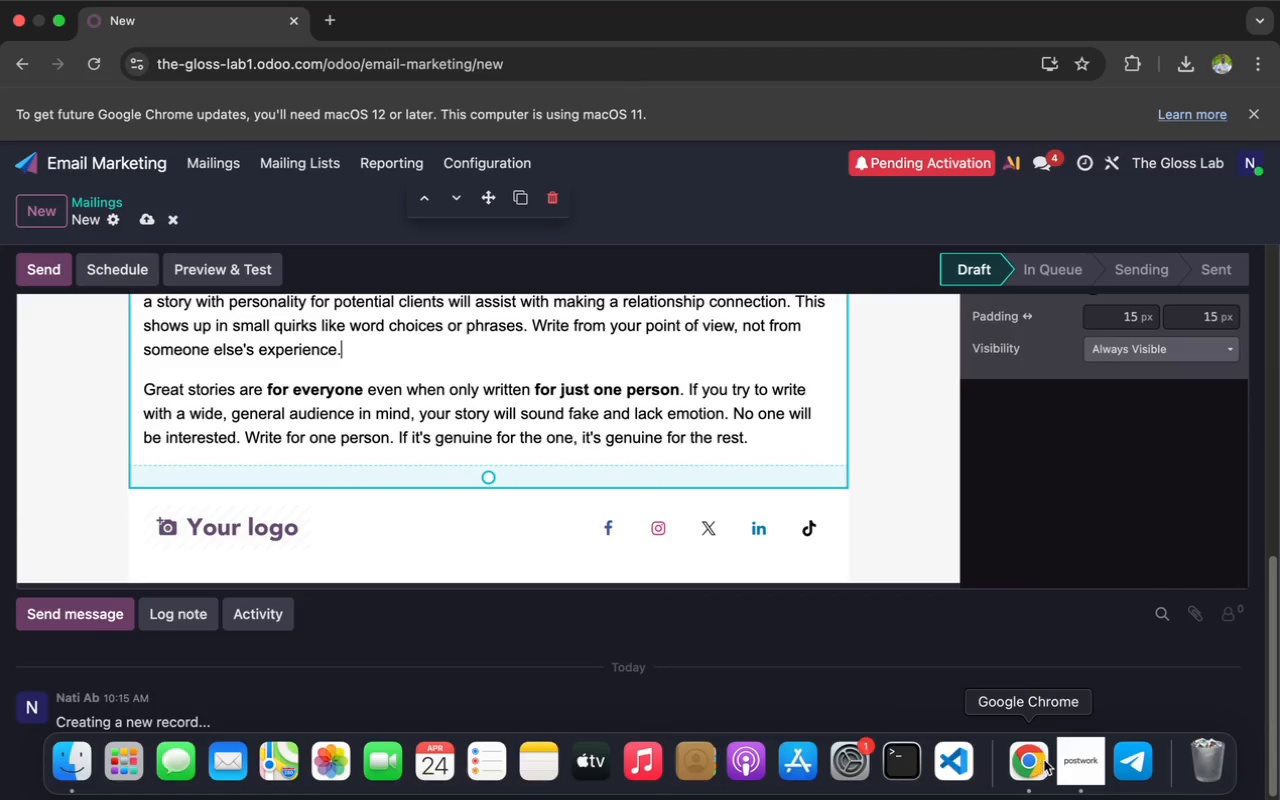 
left_click([1066, 763])